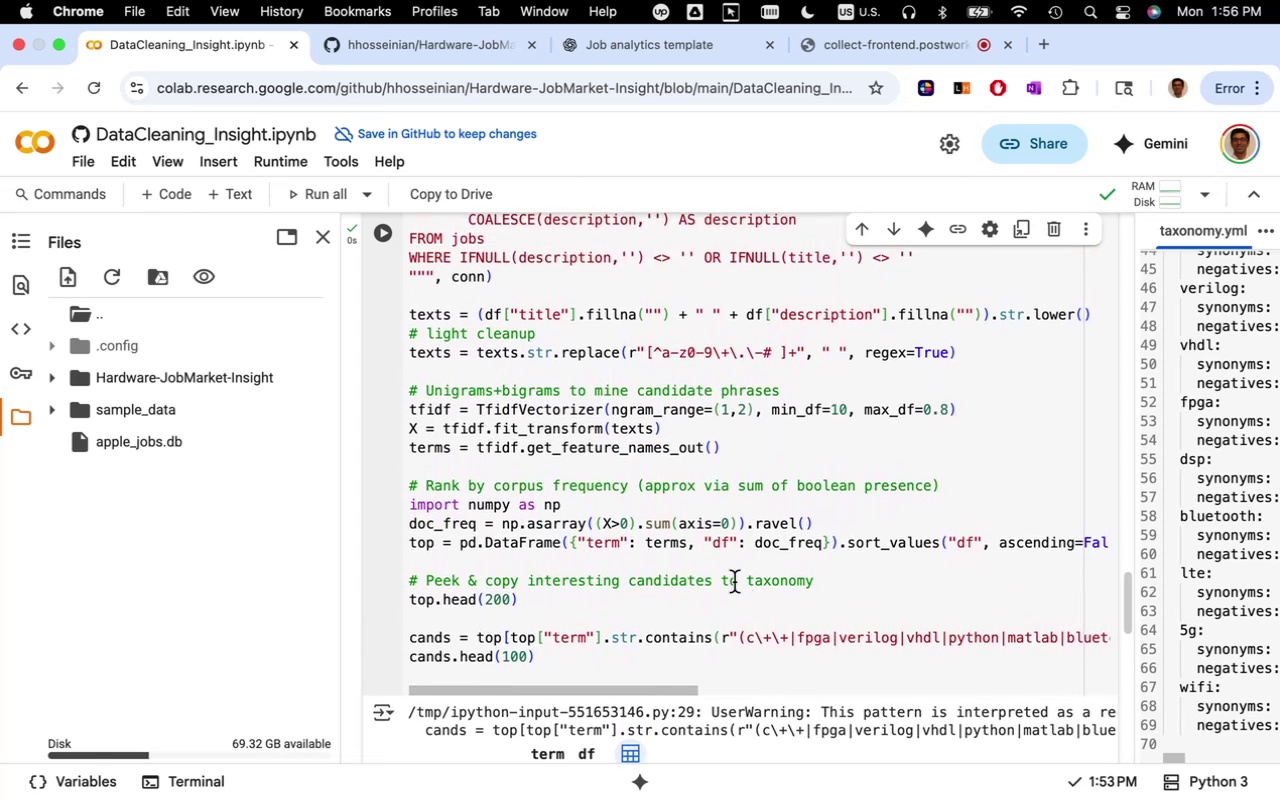 
scroll: coordinate [651, 556], scroll_direction: up, amount: 12.0
 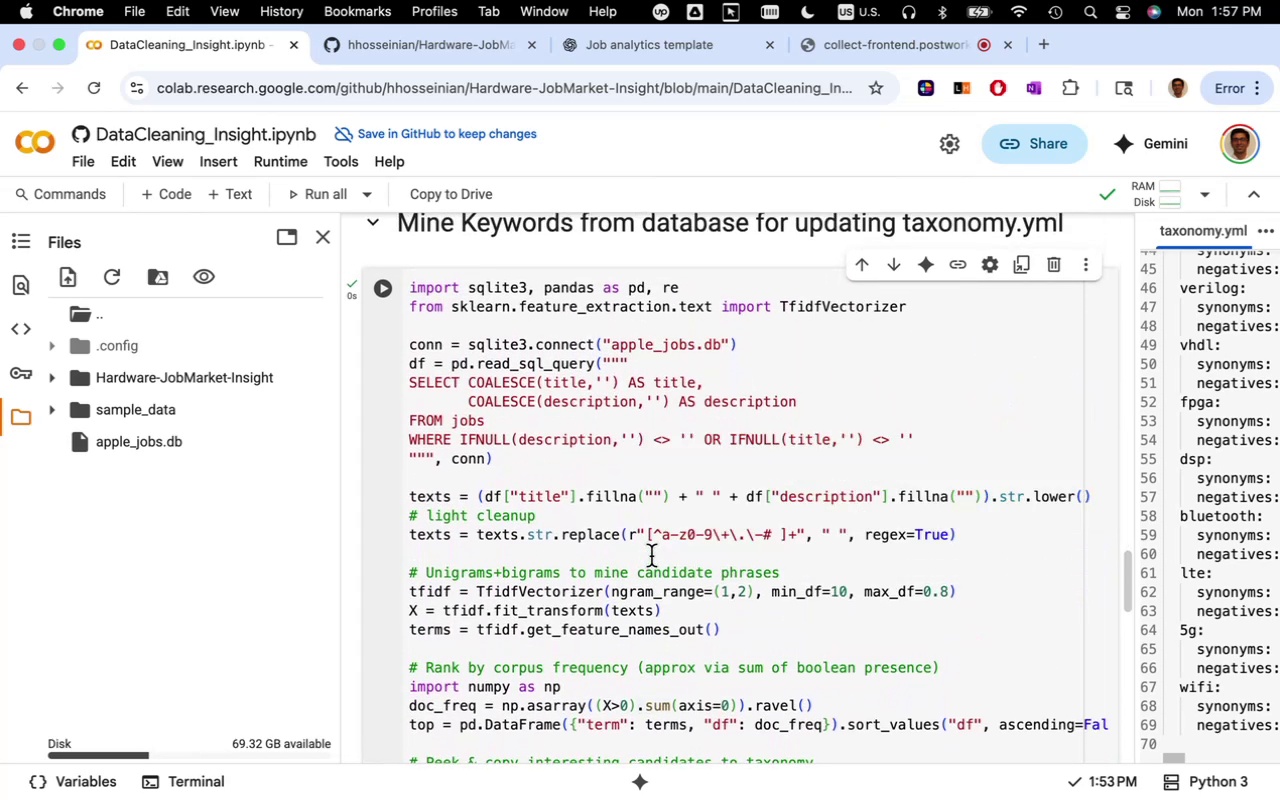 
scroll: coordinate [652, 557], scroll_direction: down, amount: 4.0
 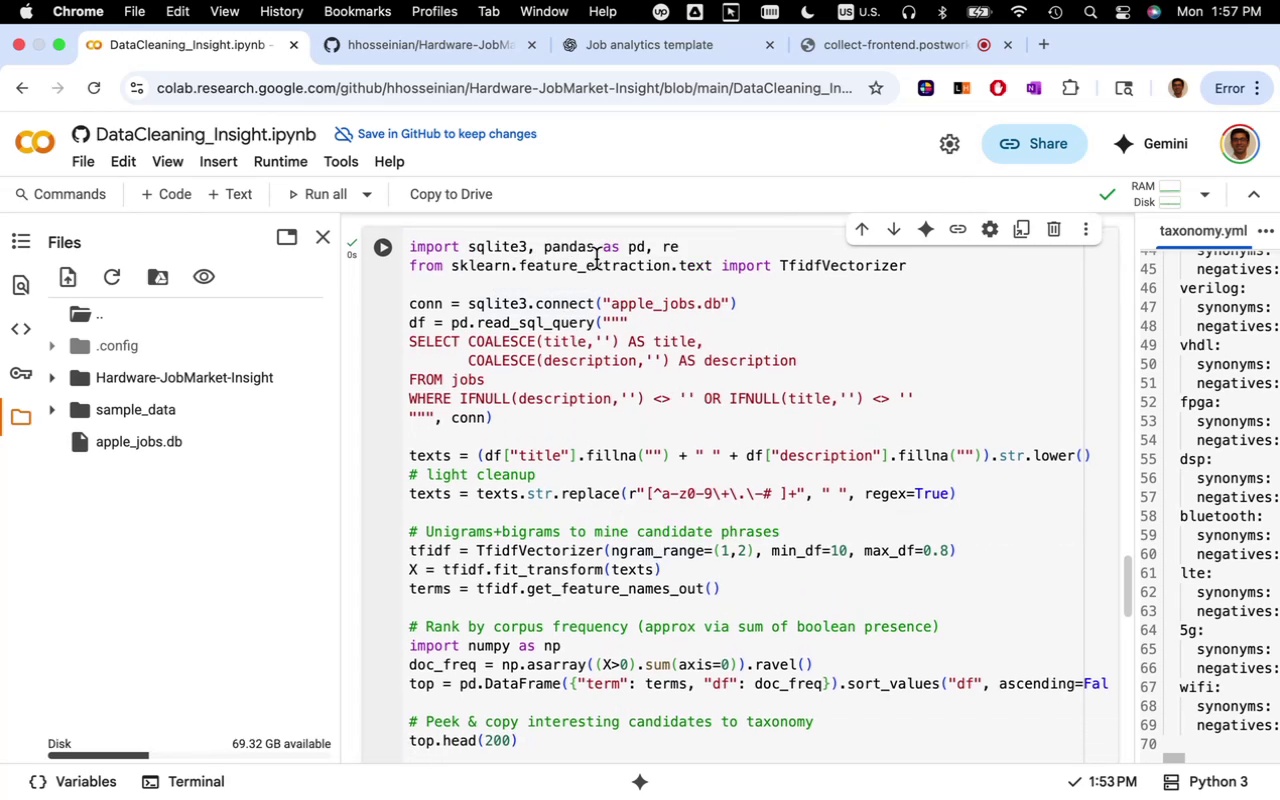 
left_click([699, 43])
 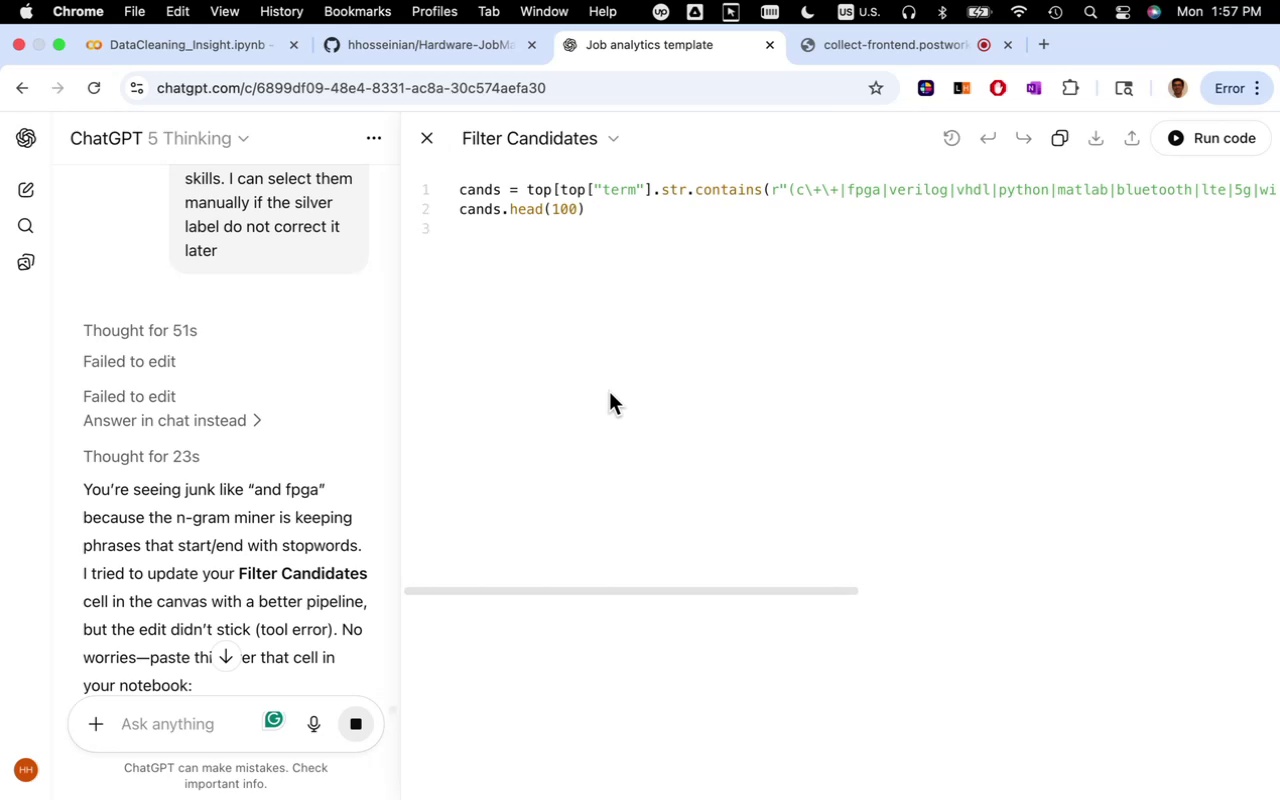 
wait(42.04)
 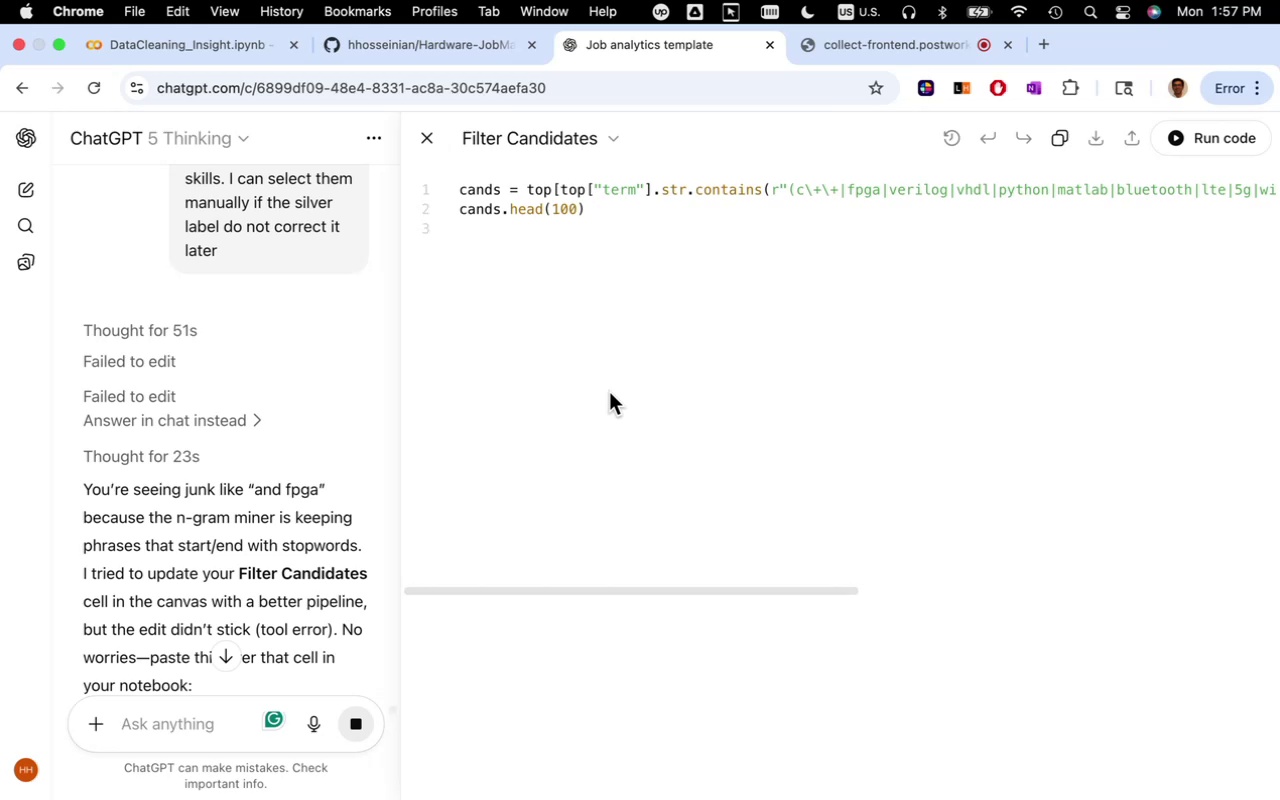 
scroll: coordinate [319, 499], scroll_direction: down, amount: 30.0
 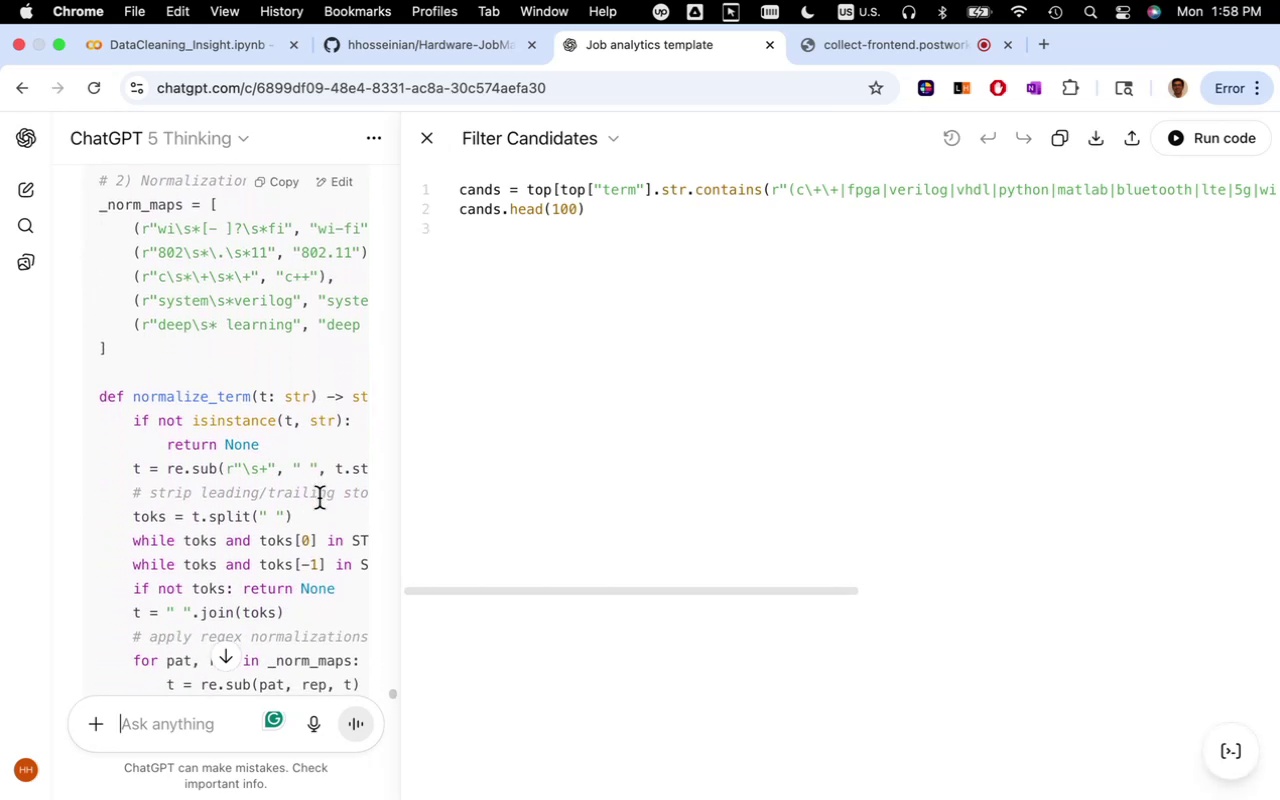 
scroll: coordinate [310, 505], scroll_direction: down, amount: 43.0
 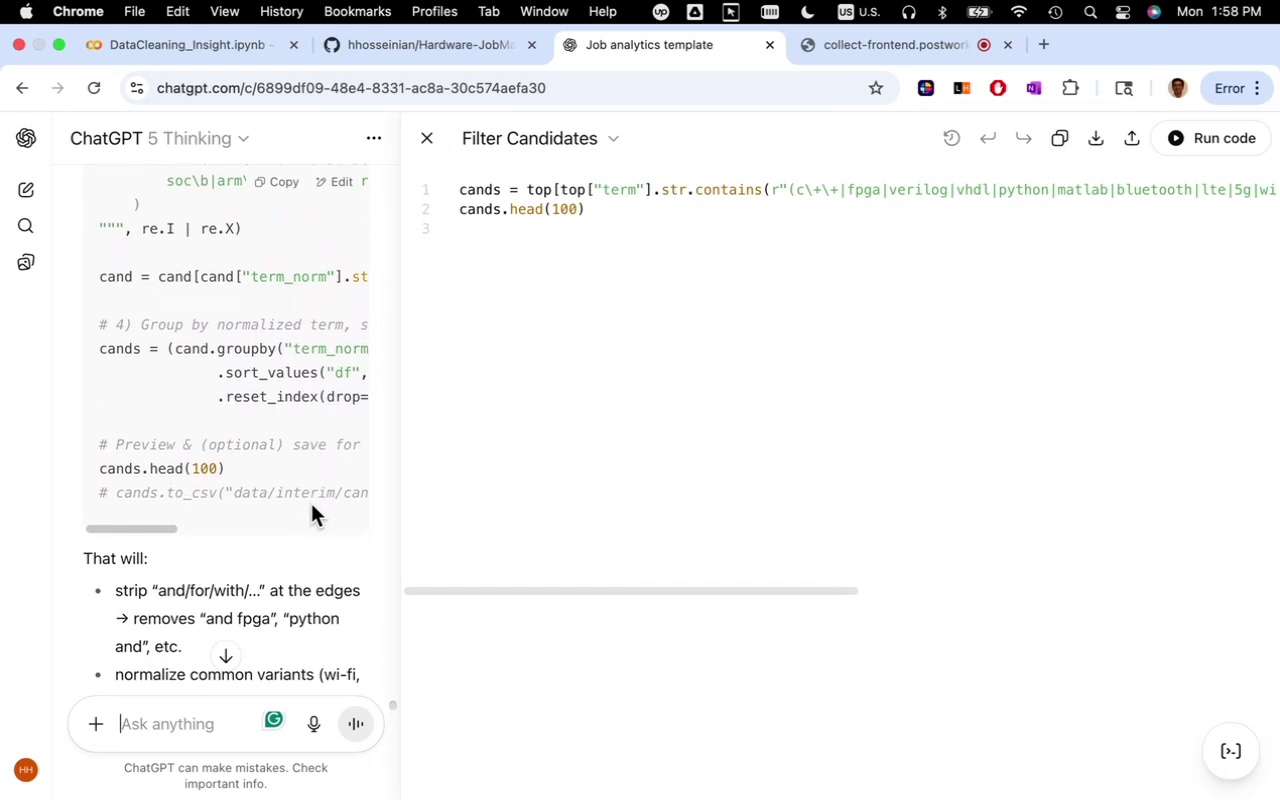 
scroll: coordinate [311, 505], scroll_direction: down, amount: 6.0
 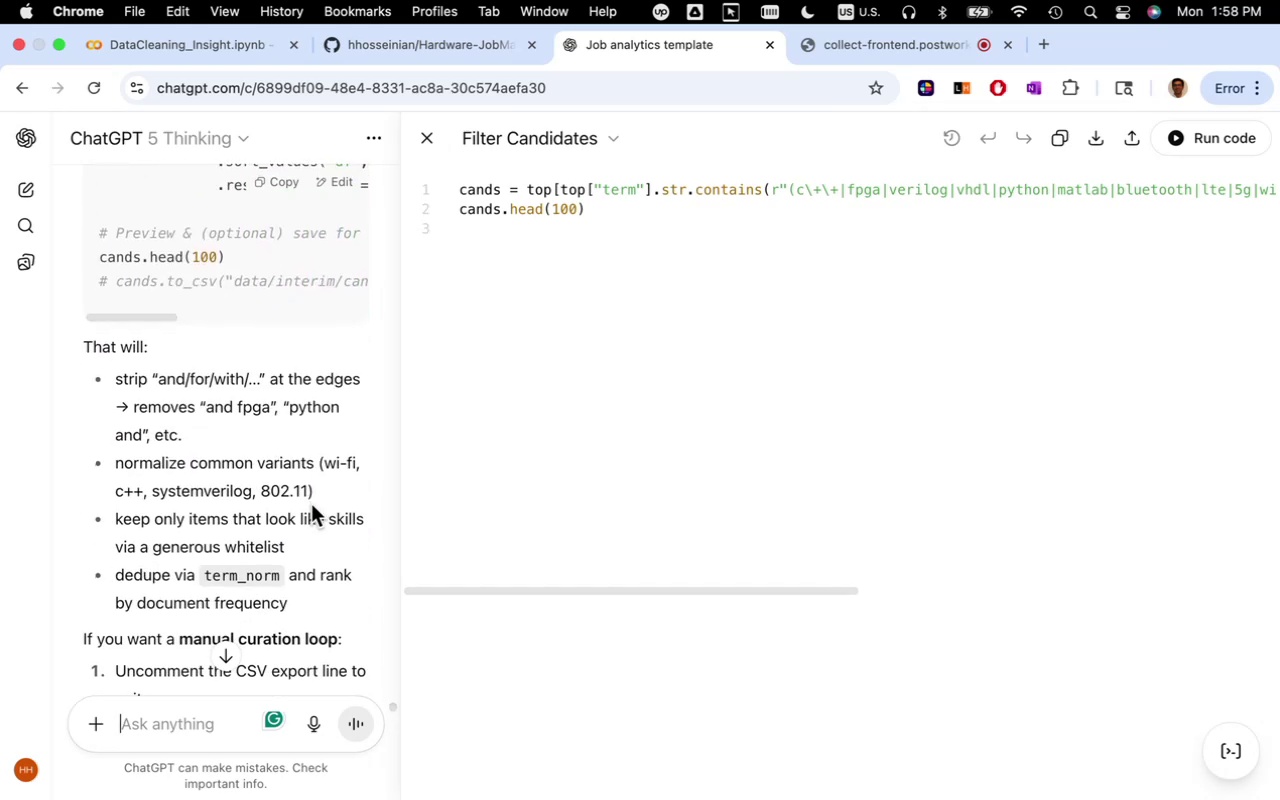 
scroll: coordinate [312, 504], scroll_direction: up, amount: 4.0
 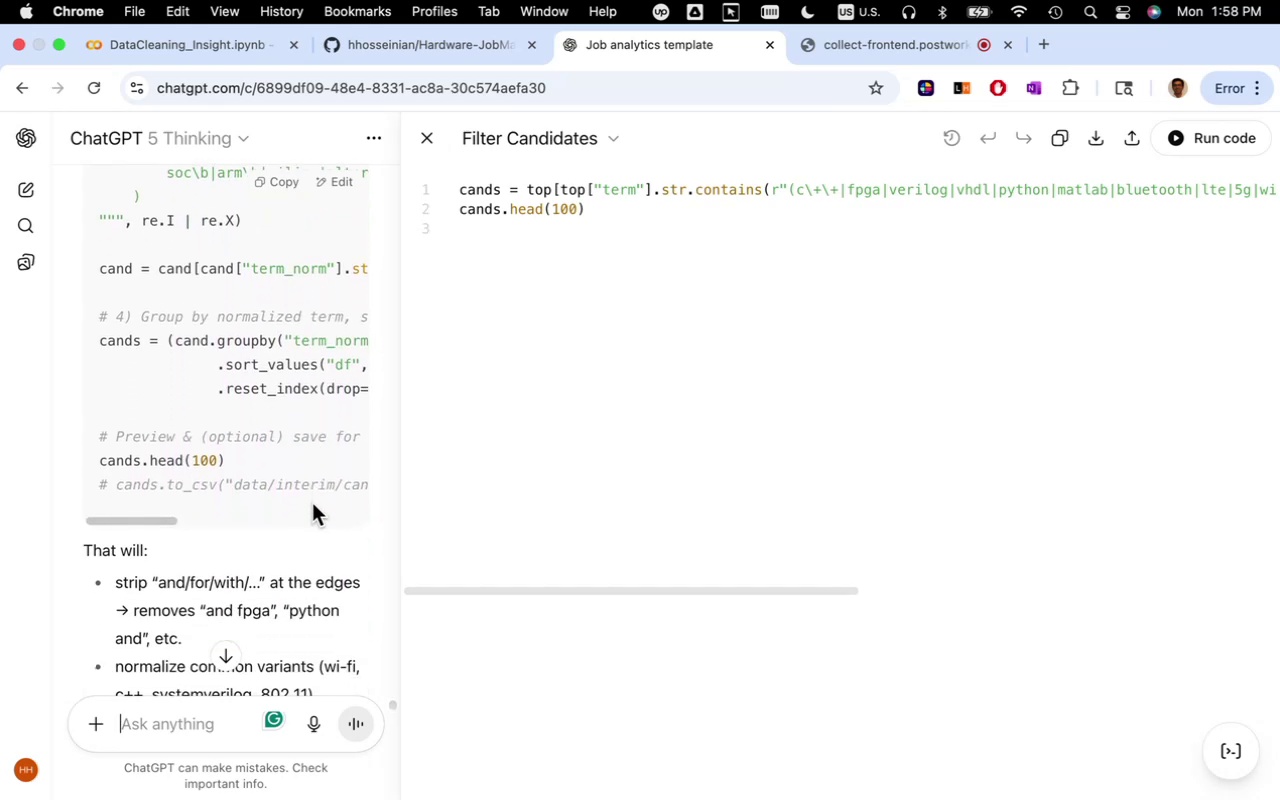 
scroll: coordinate [317, 504], scroll_direction: down, amount: 19.0
 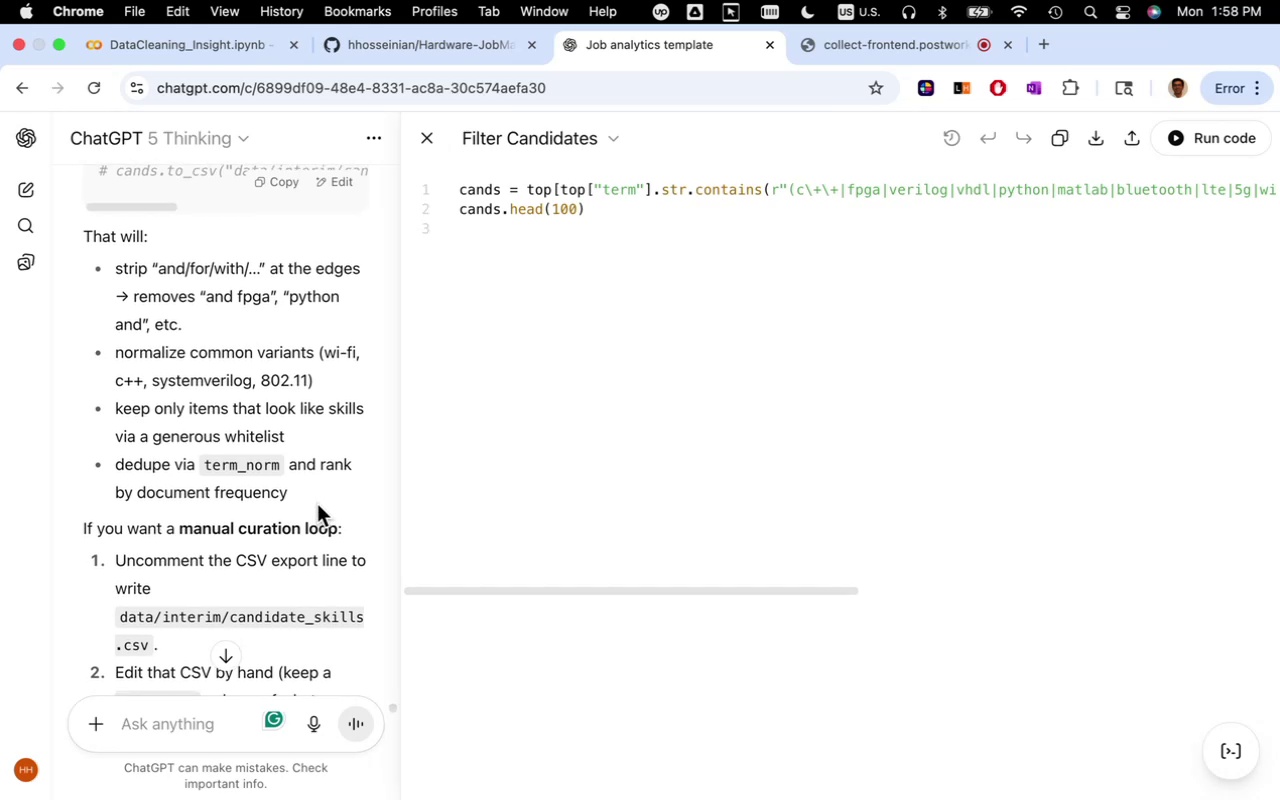 
wait(5.06)
 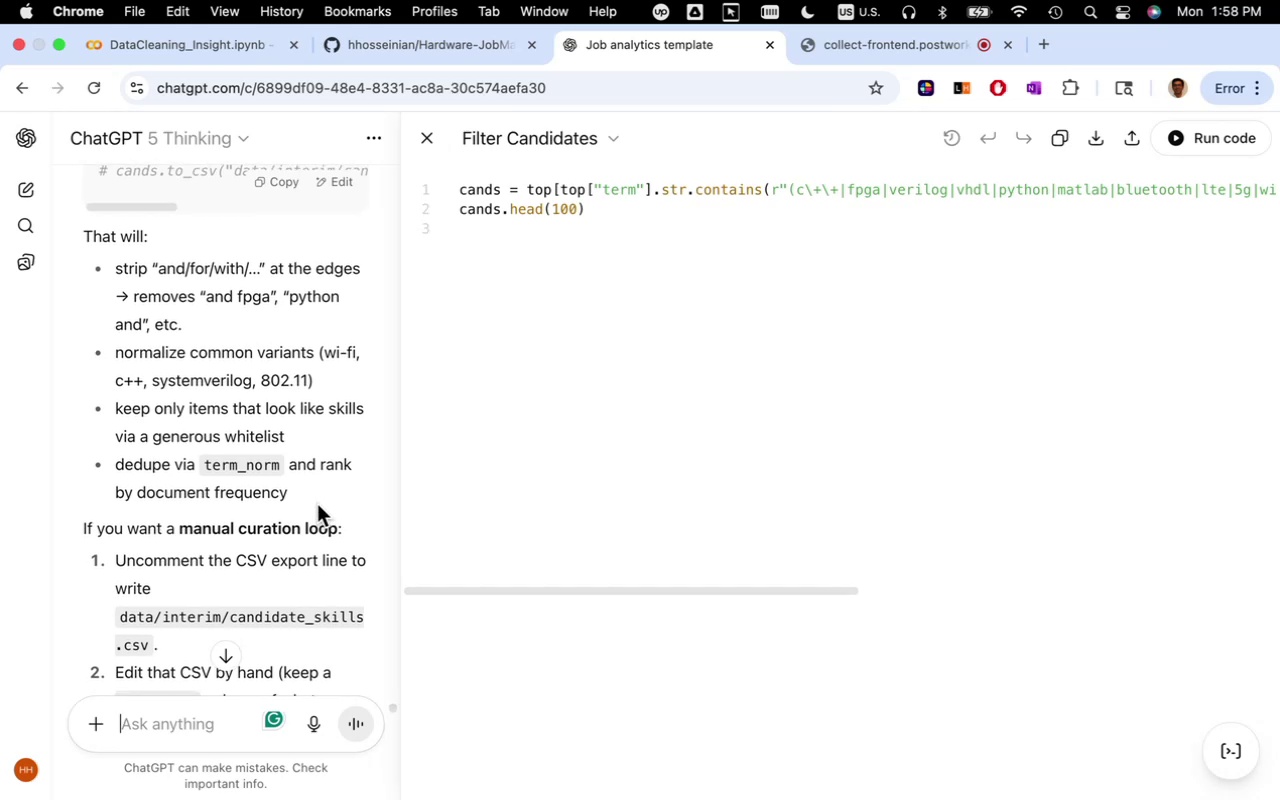 
scroll: coordinate [348, 453], scroll_direction: down, amount: 24.0
 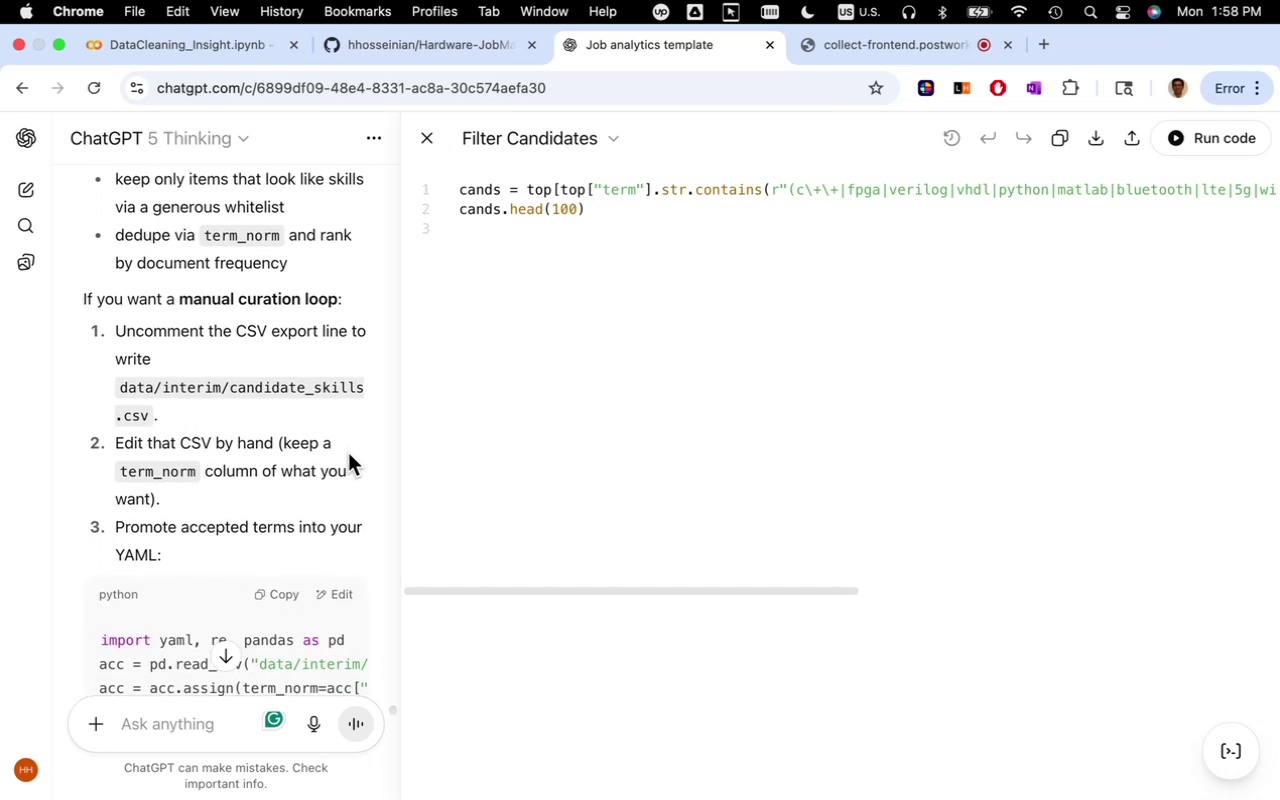 
scroll: coordinate [348, 453], scroll_direction: down, amount: 5.0
 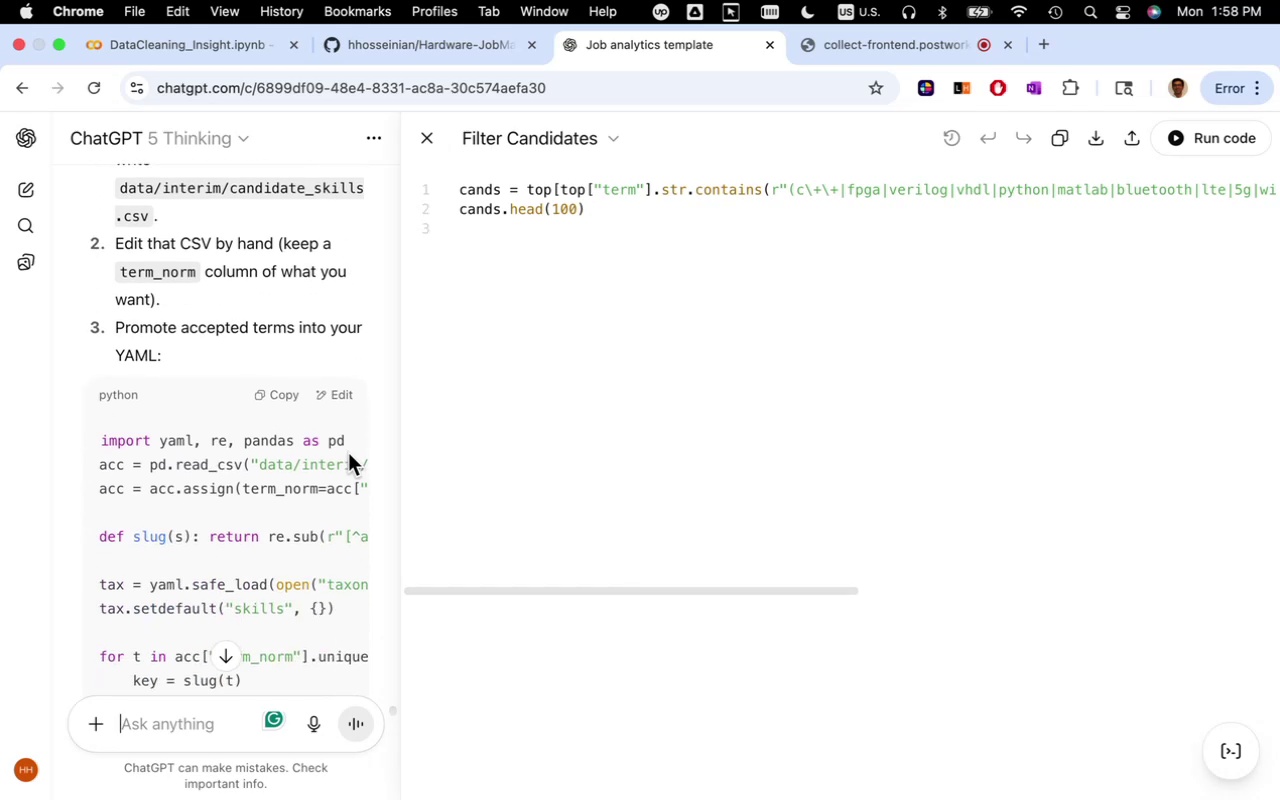 
scroll: coordinate [346, 455], scroll_direction: up, amount: 25.0
 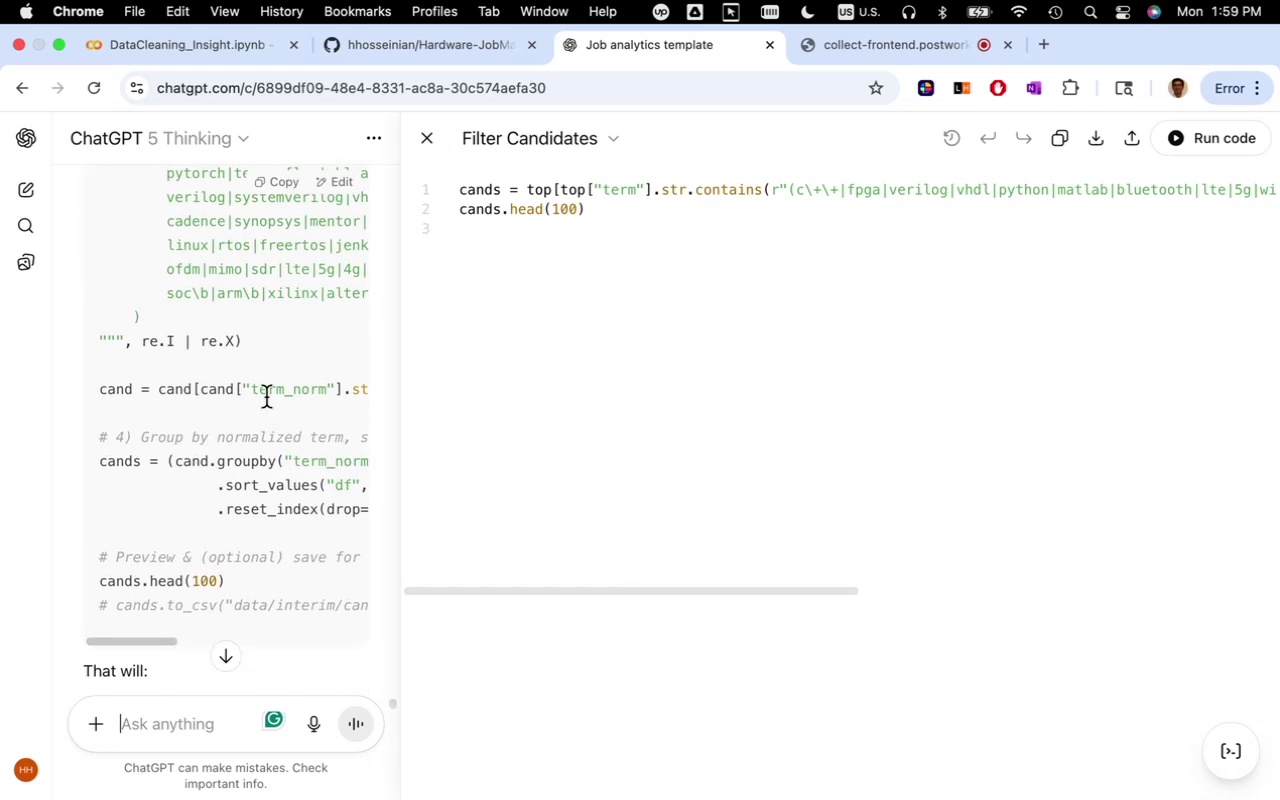 
left_click([263, 391])
 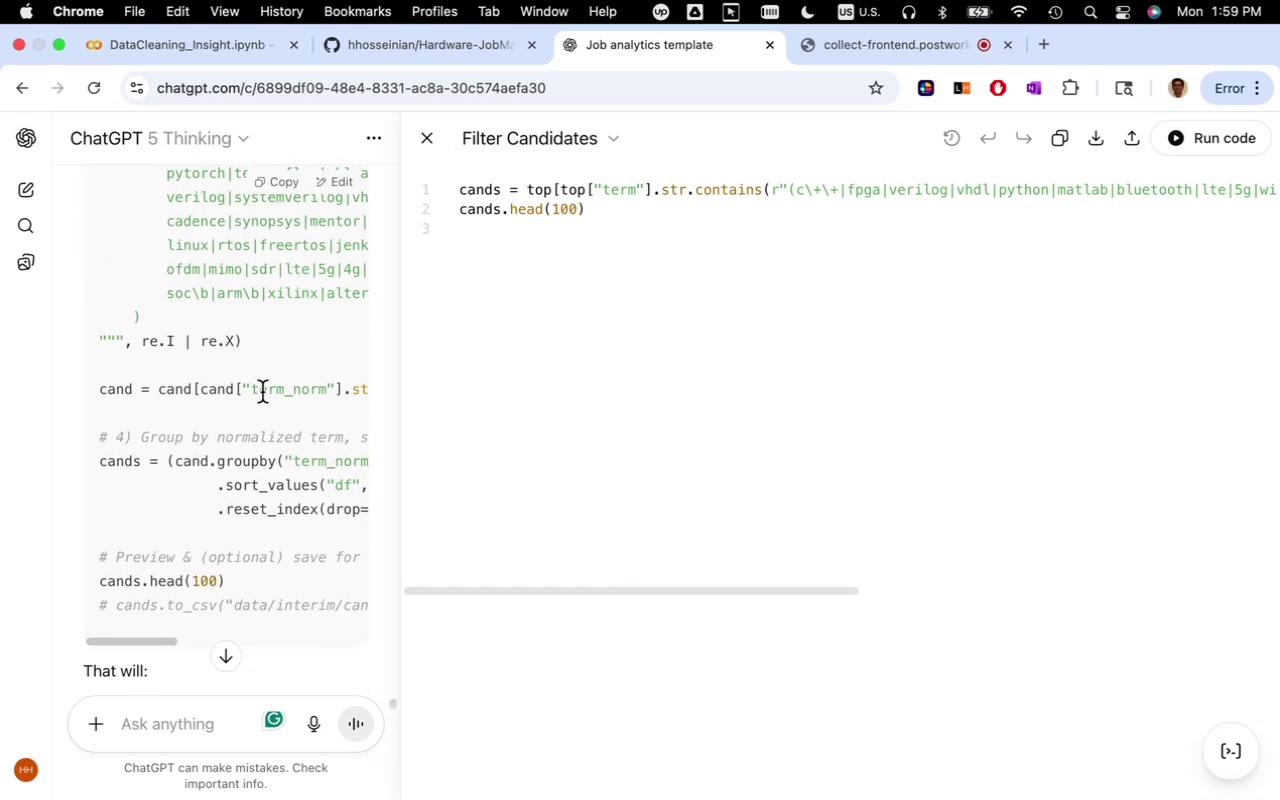 
scroll: coordinate [265, 394], scroll_direction: up, amount: 28.0
 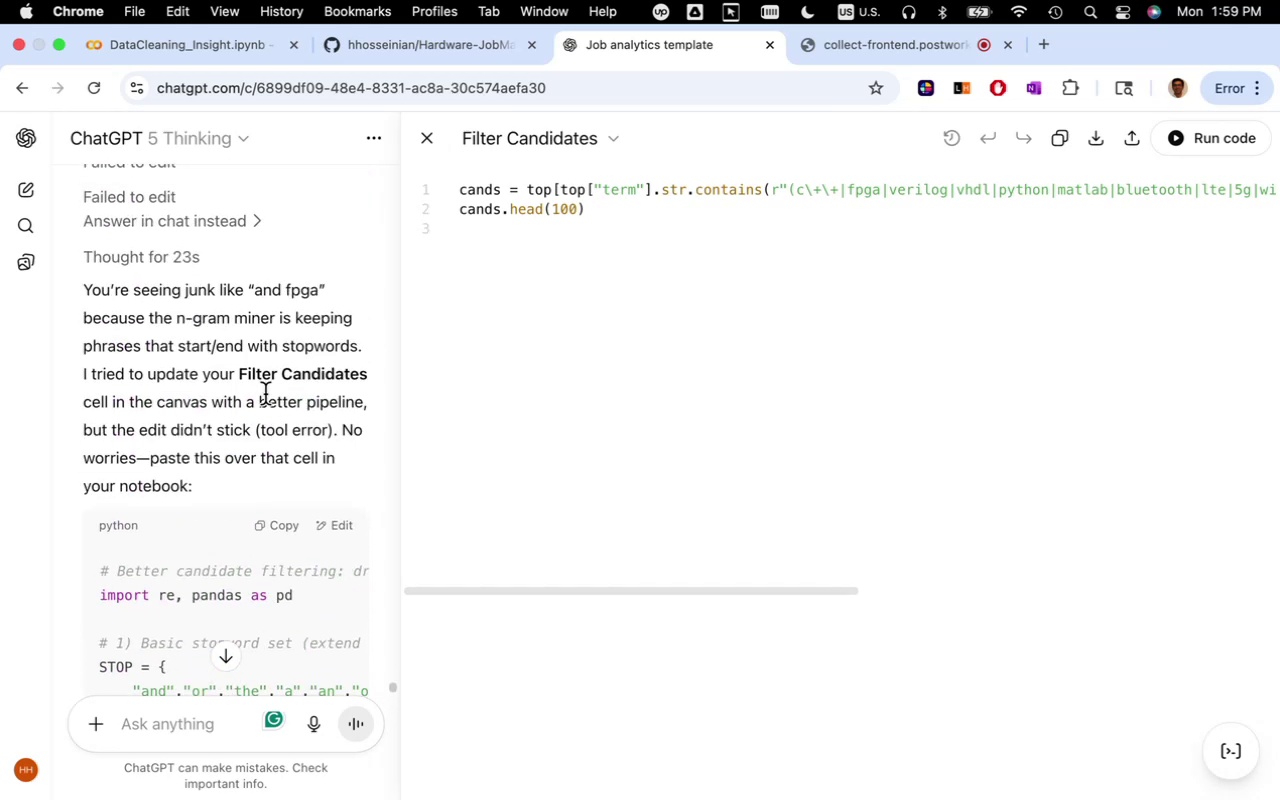 
scroll: coordinate [266, 395], scroll_direction: down, amount: 6.0
 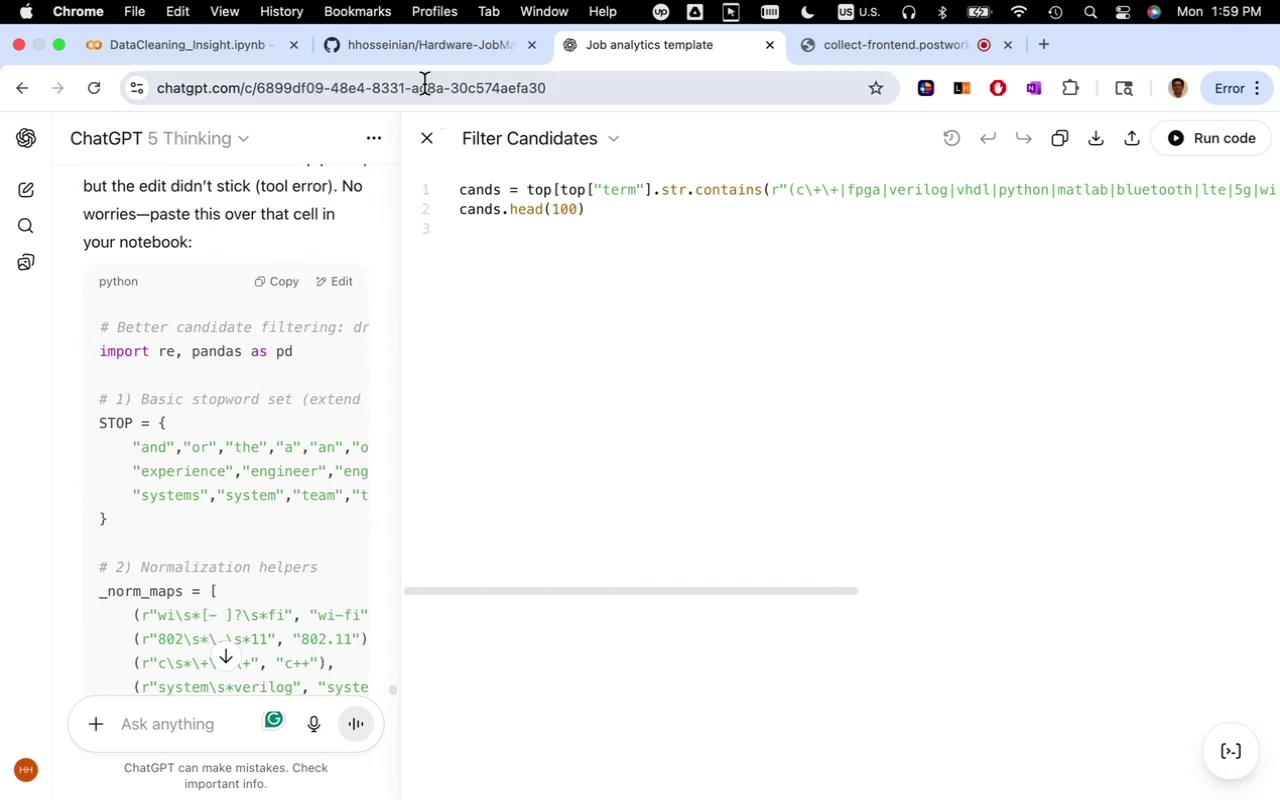 
wait(5.59)
 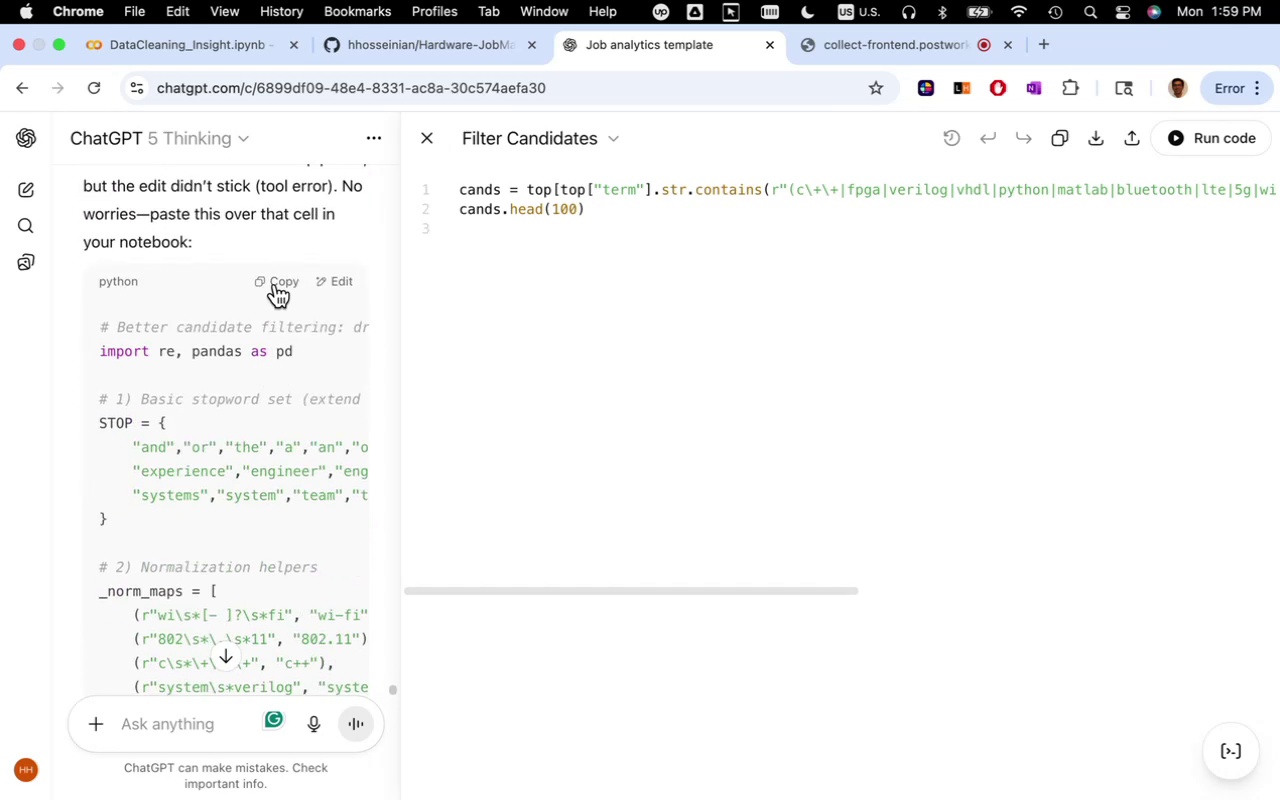 
left_click([267, 49])
 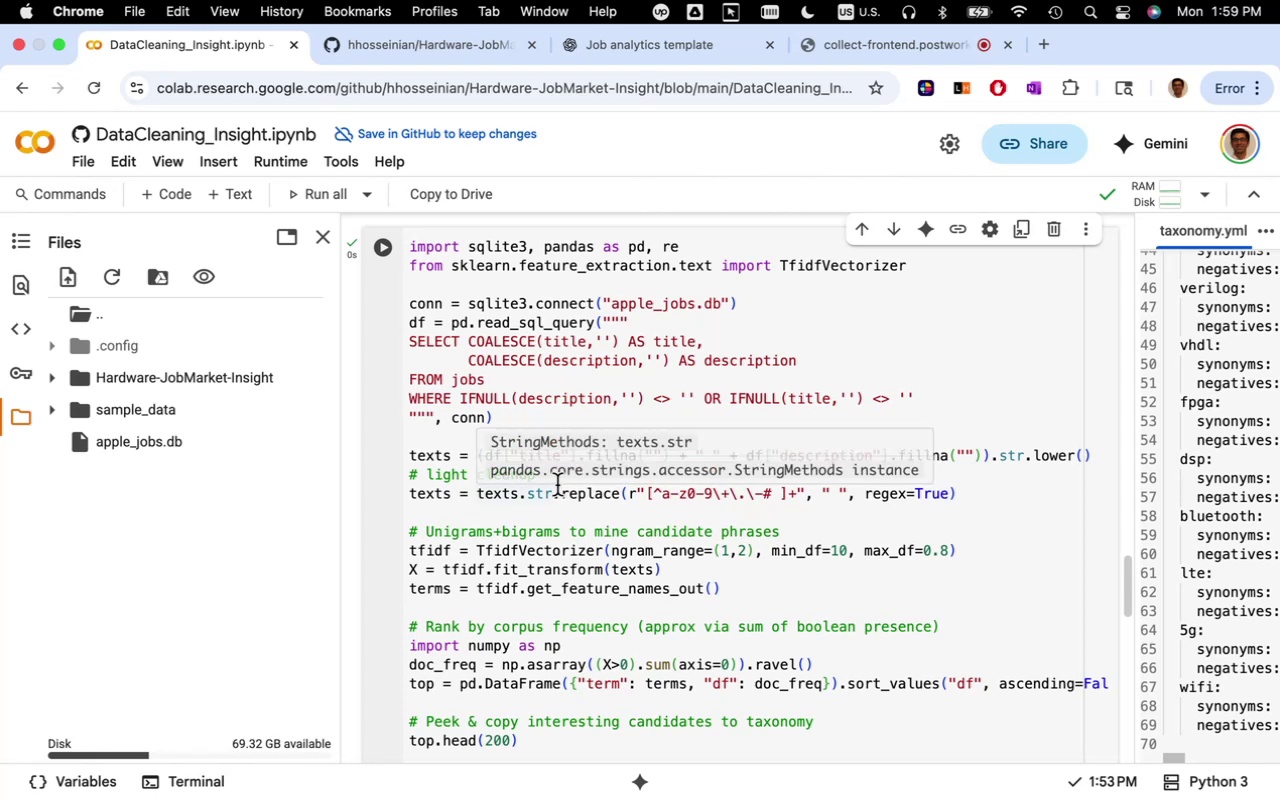 
scroll: coordinate [598, 491], scroll_direction: down, amount: 25.0
 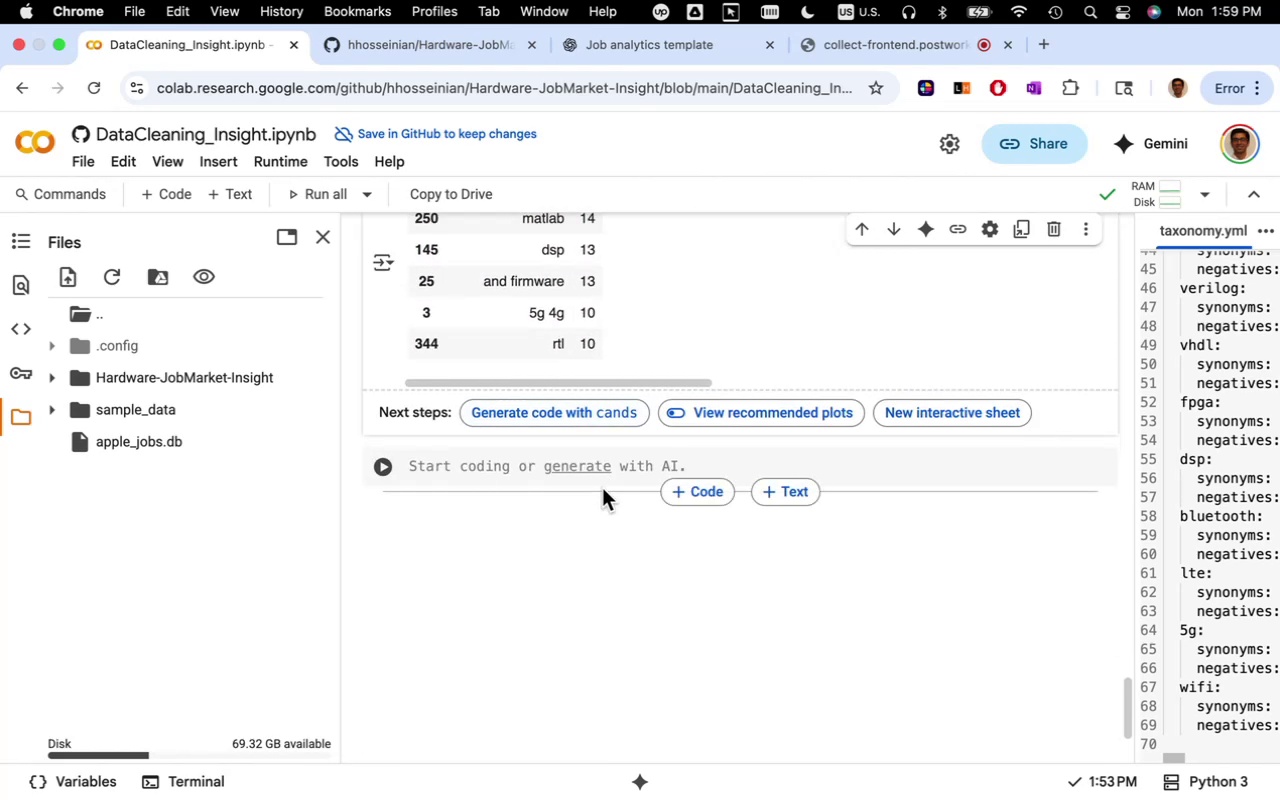 
scroll: coordinate [608, 491], scroll_direction: up, amount: 21.0
 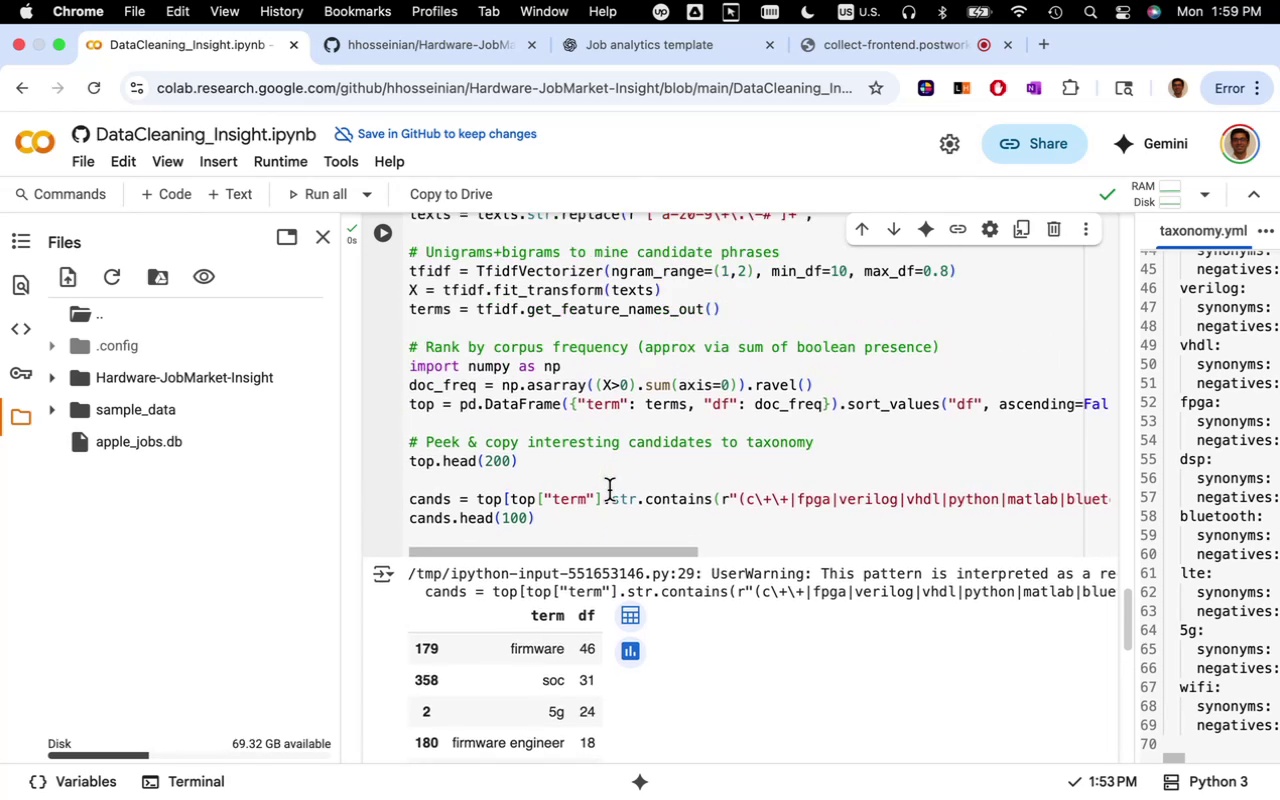 
left_click([609, 490])
 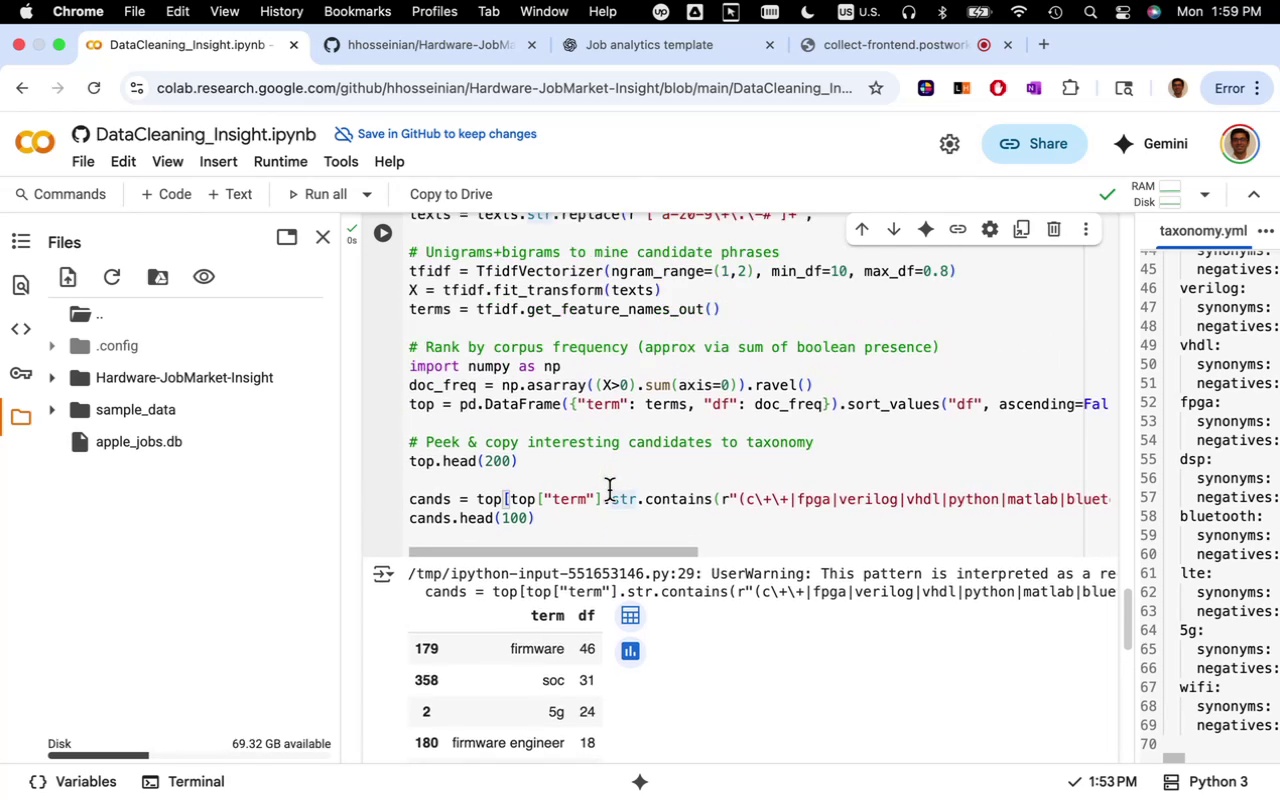 
key(Meta+A)
 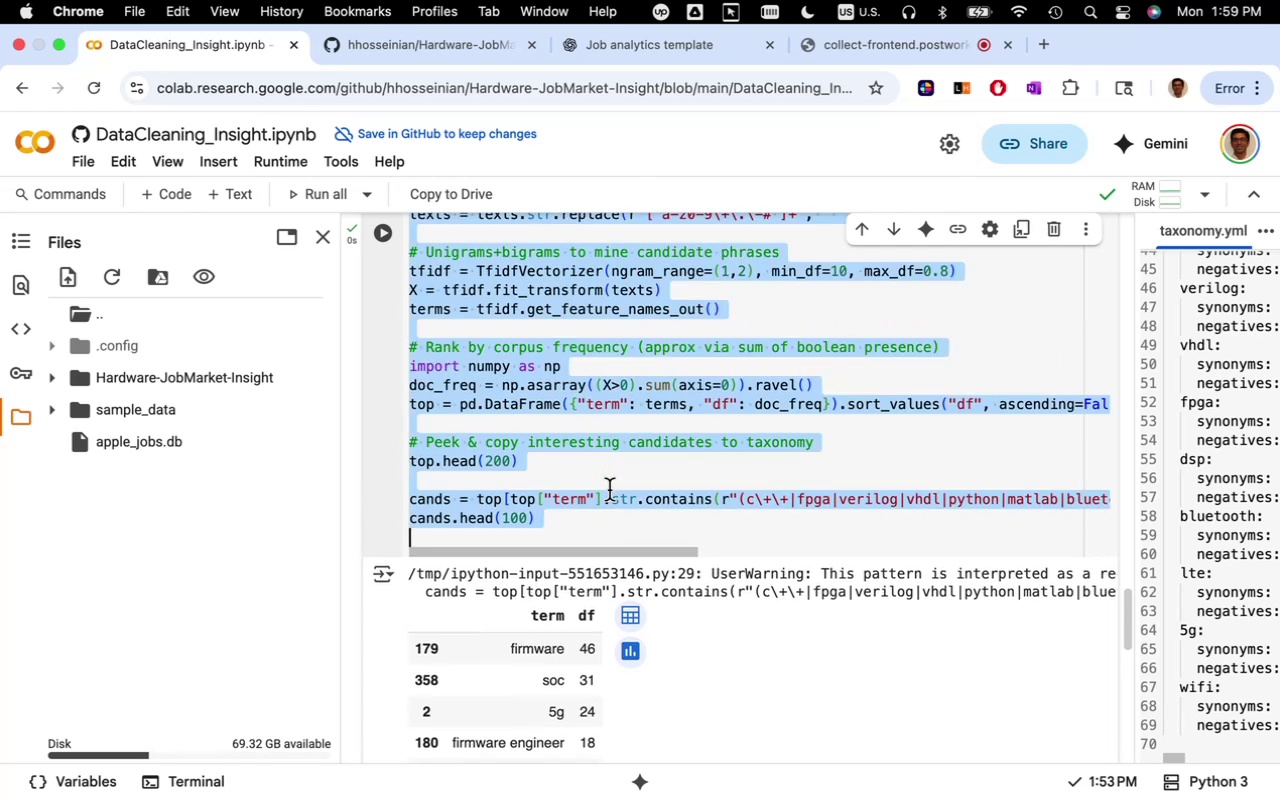 
key(Meta+Backspace)
 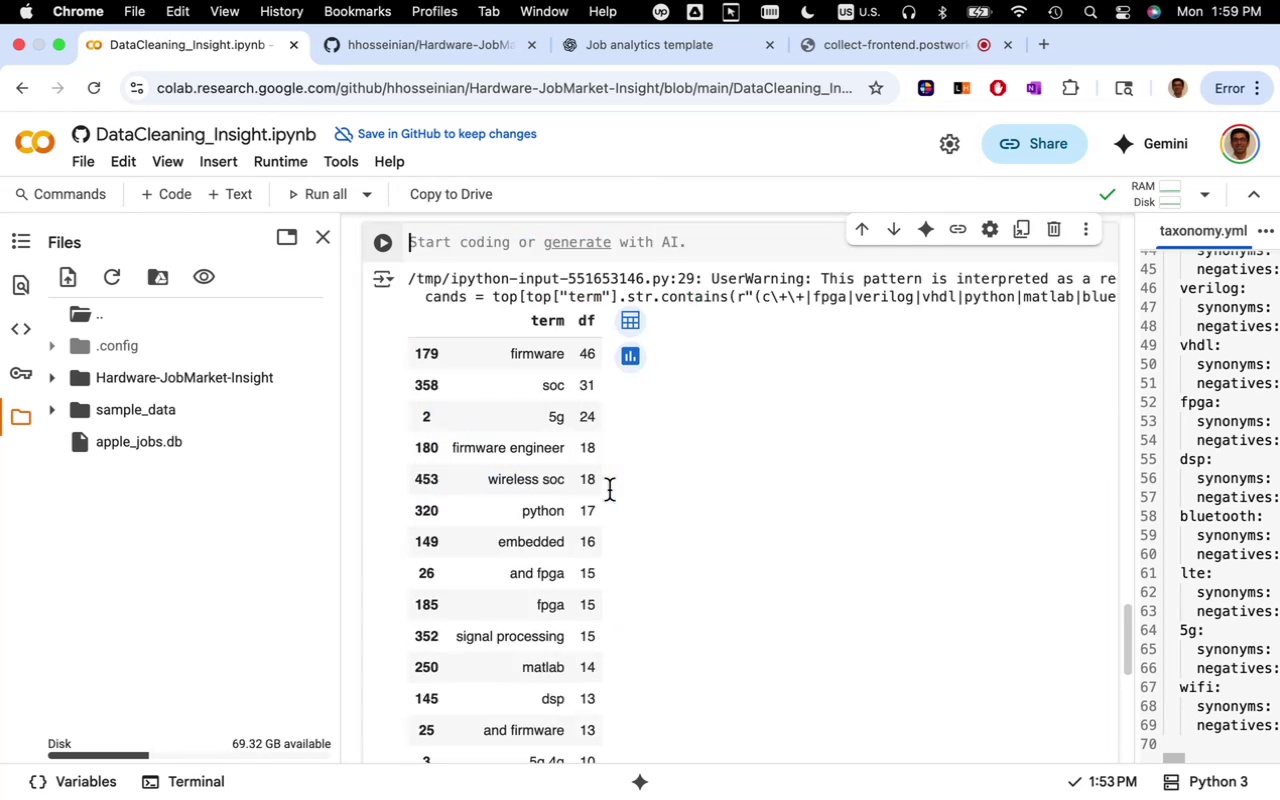 
key(Meta+V)
 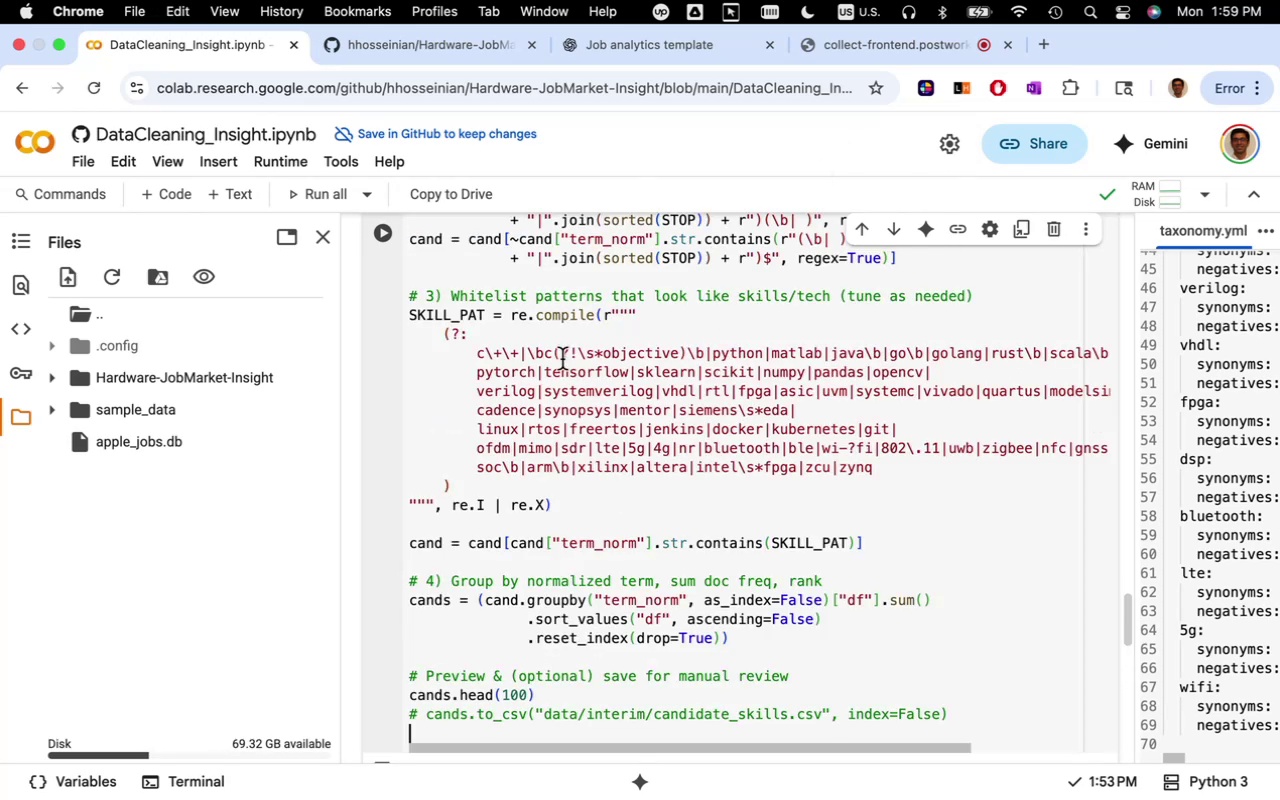 
mouse_move([421, 286])
 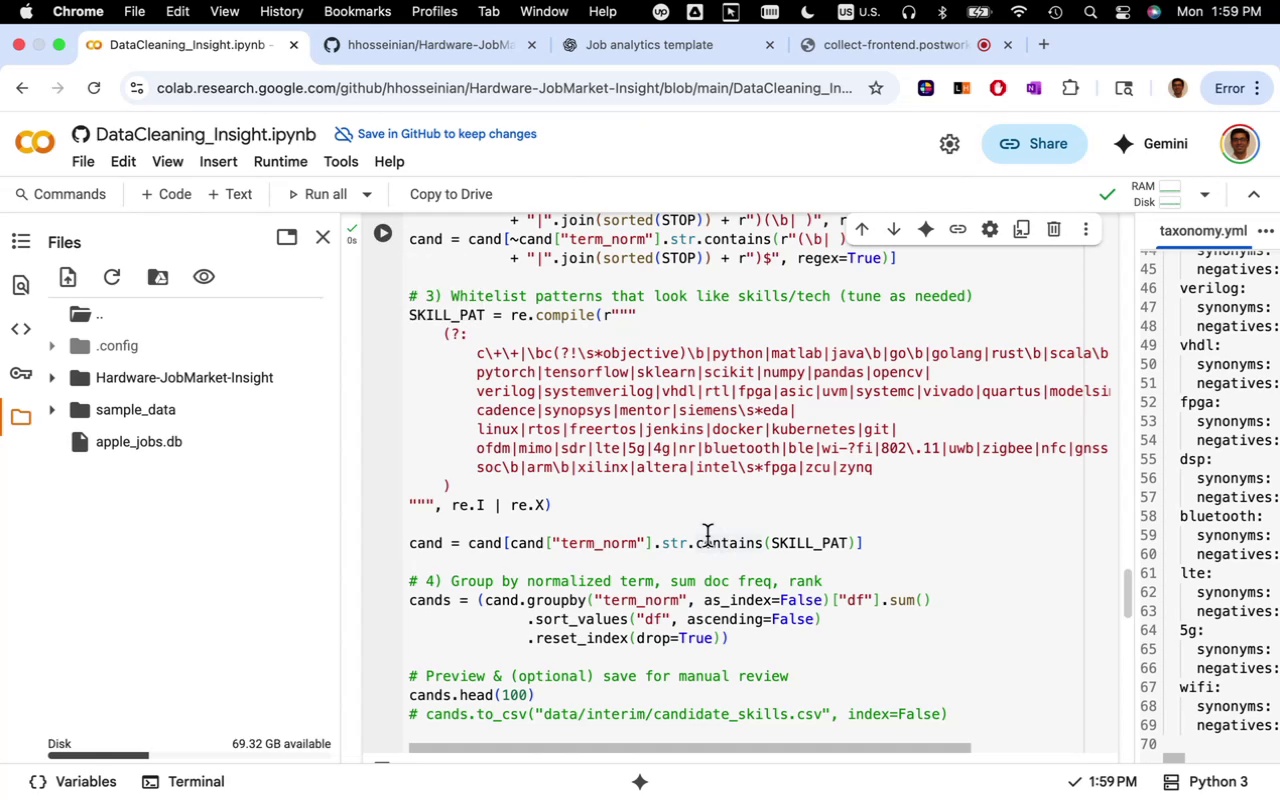 
scroll: coordinate [712, 544], scroll_direction: down, amount: 16.0
 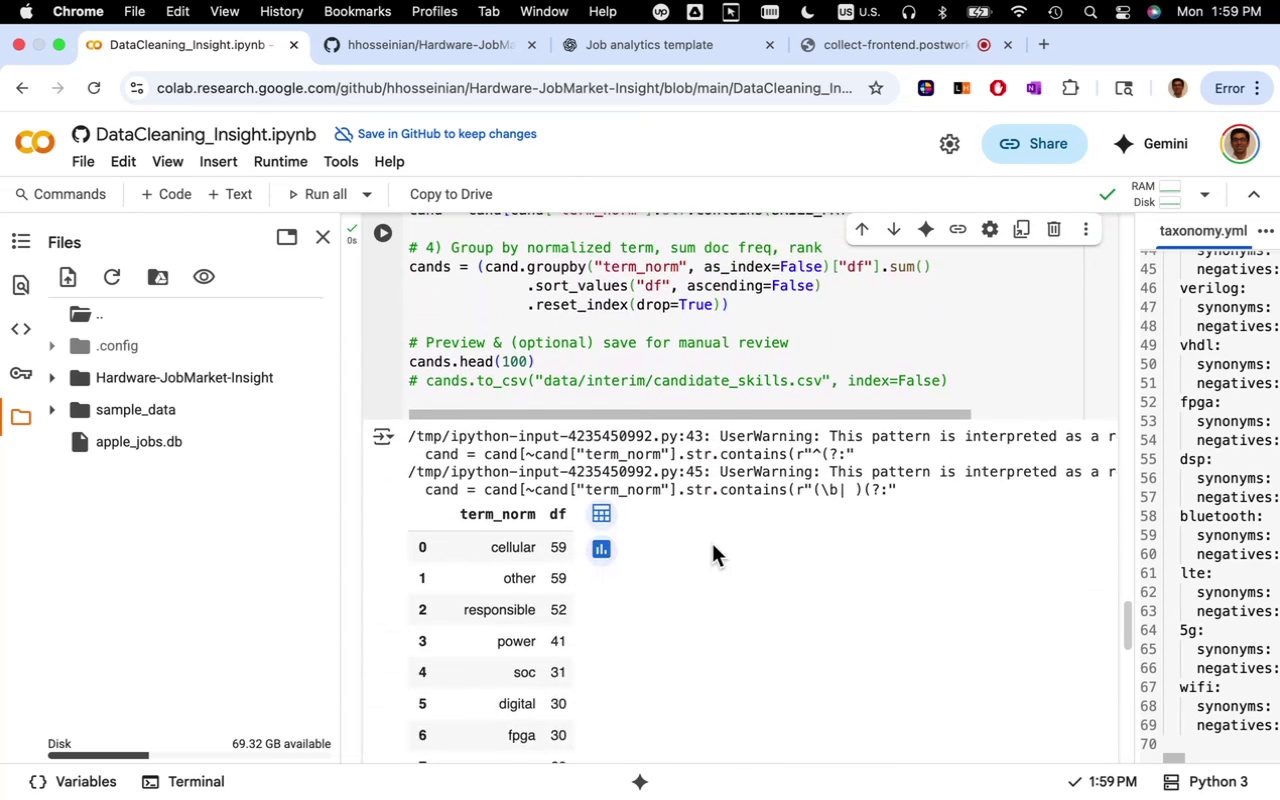 
scroll: coordinate [712, 544], scroll_direction: up, amount: 6.0
 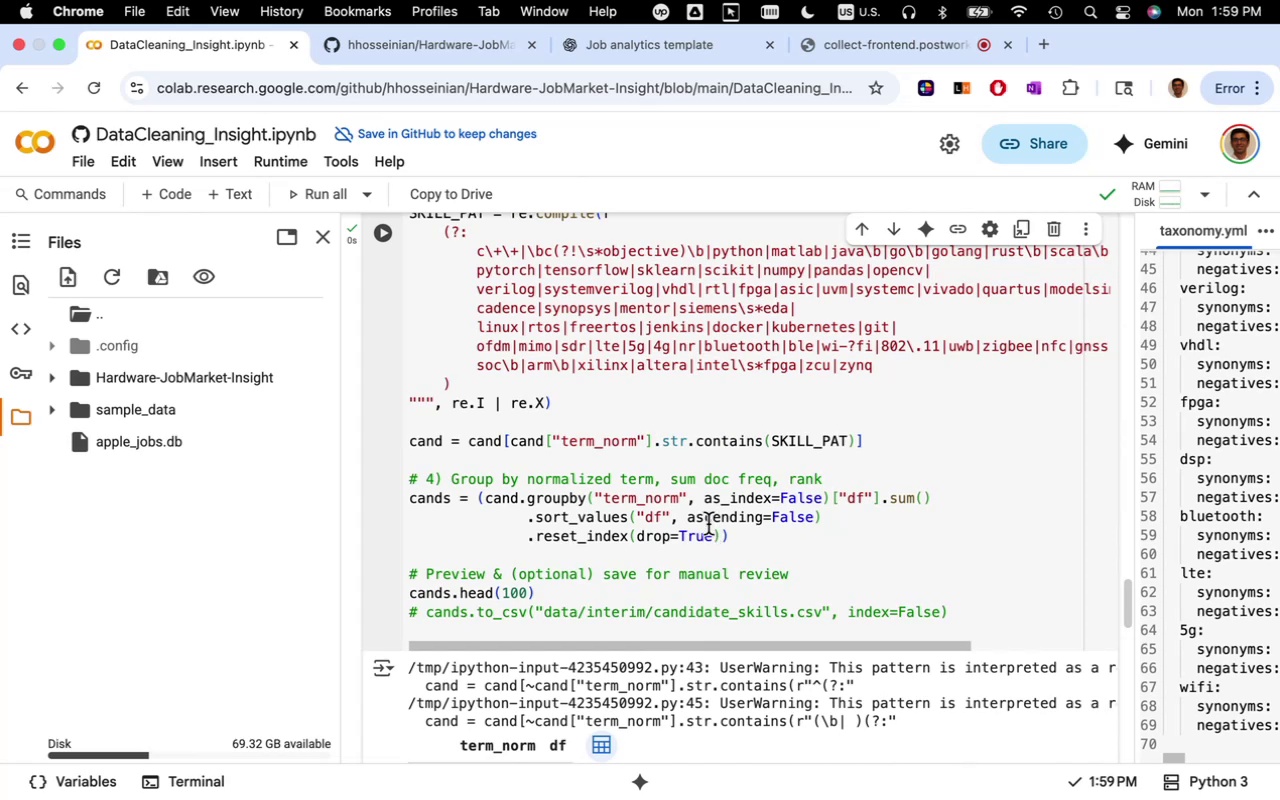 
wait(9.03)
 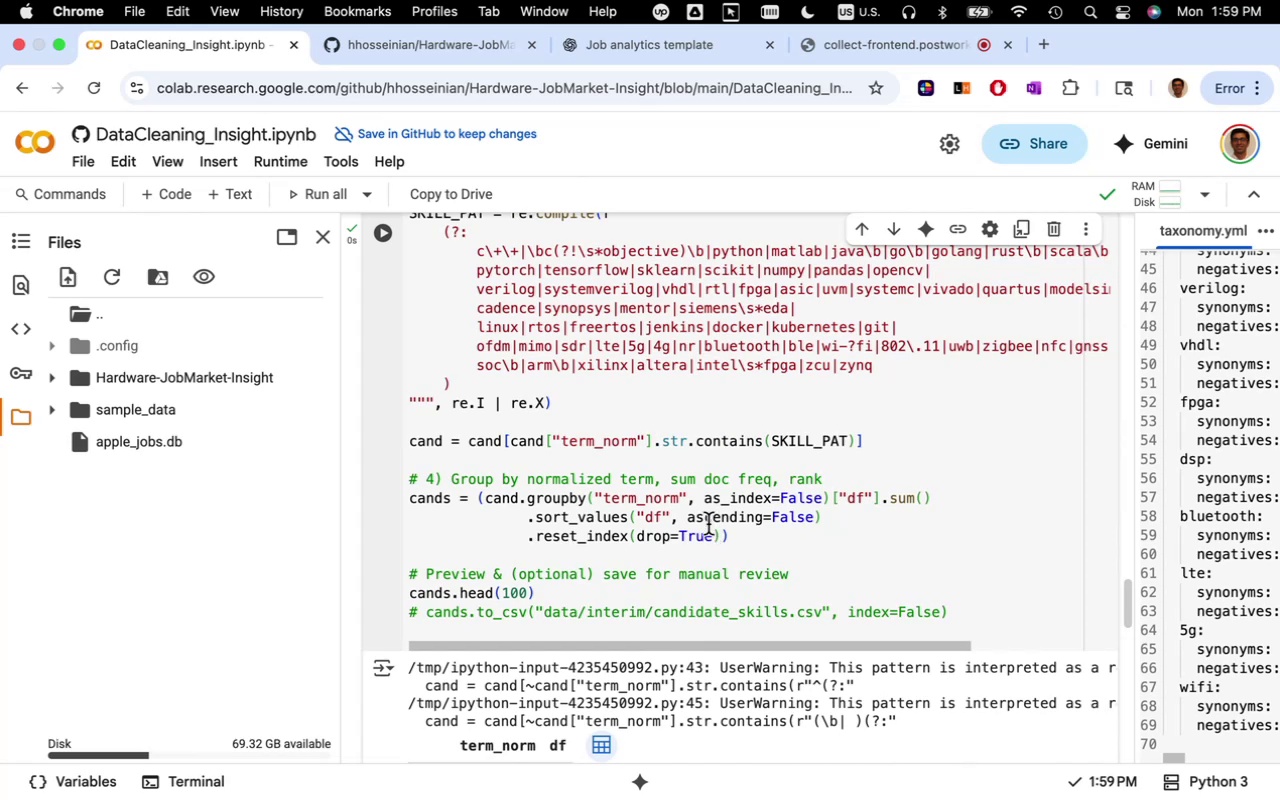 
key(Backspace)
 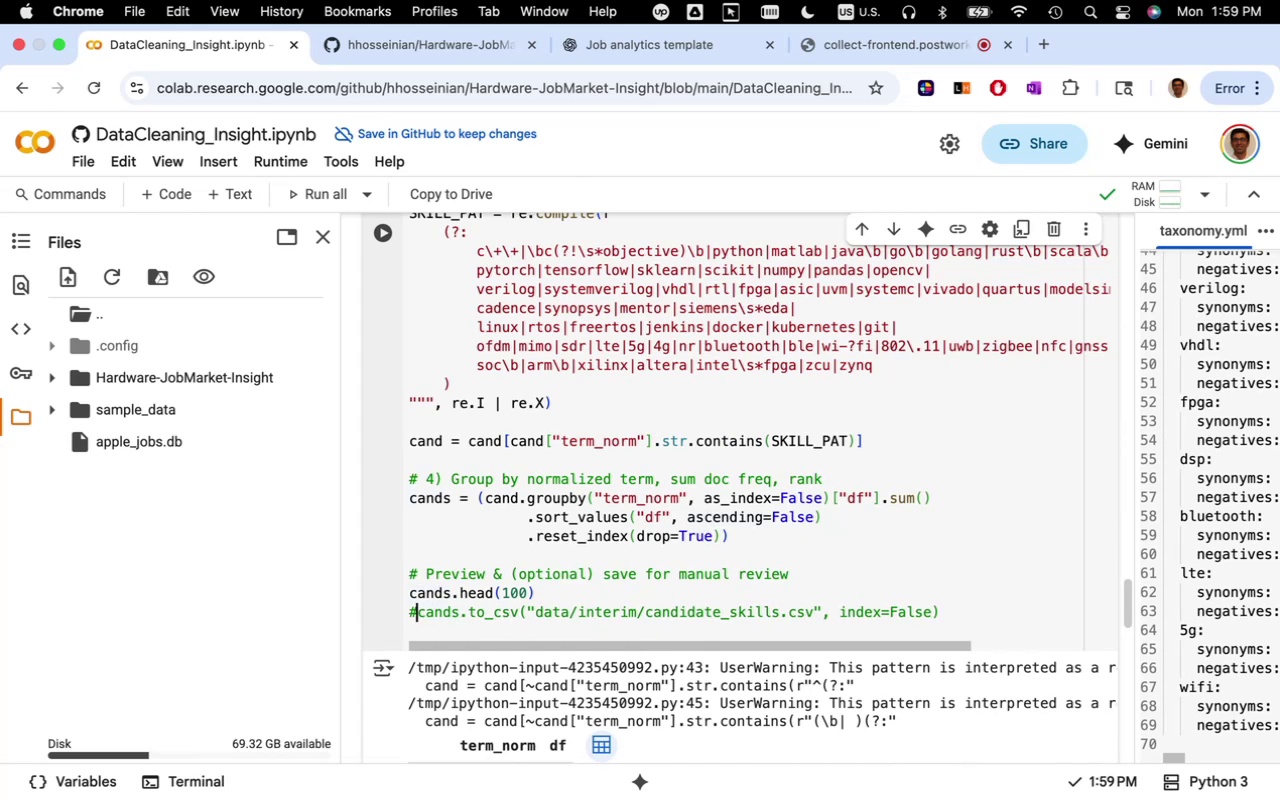 
key(Backspace)
 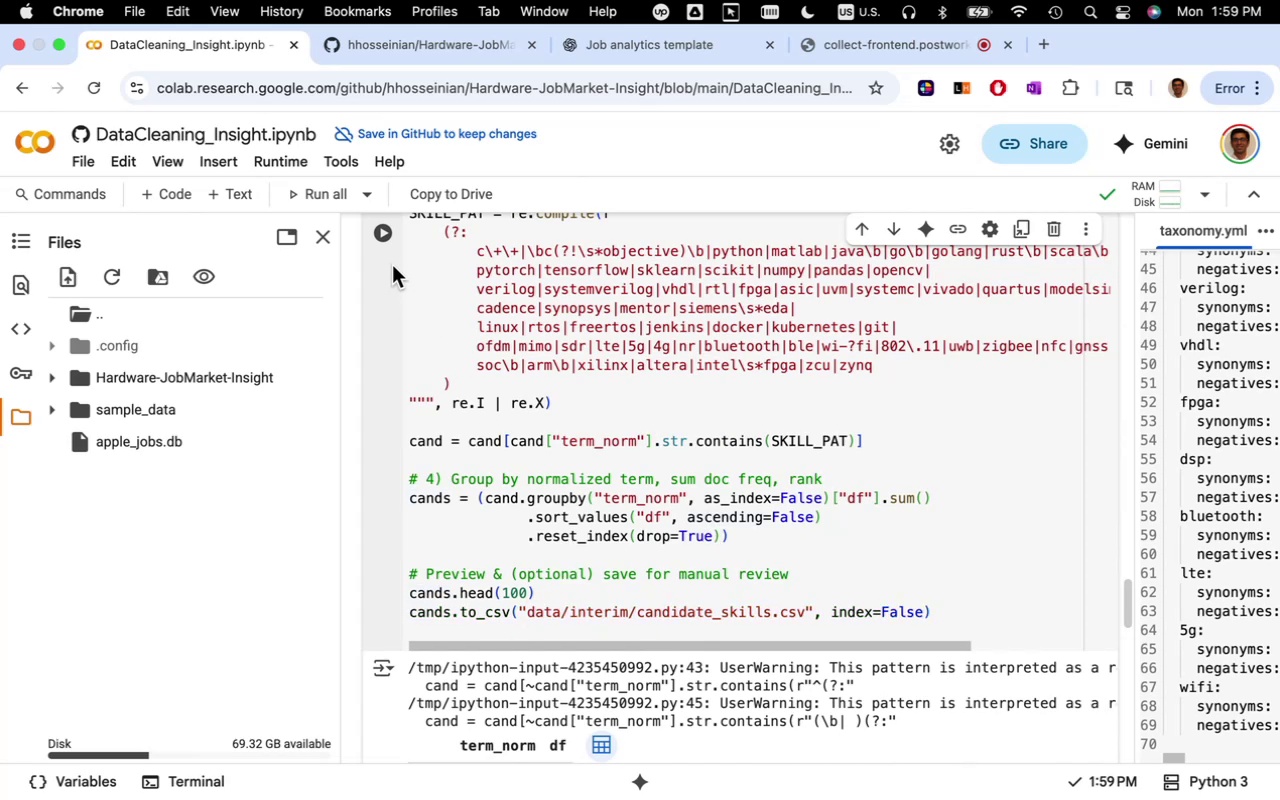 
left_click([386, 236])
 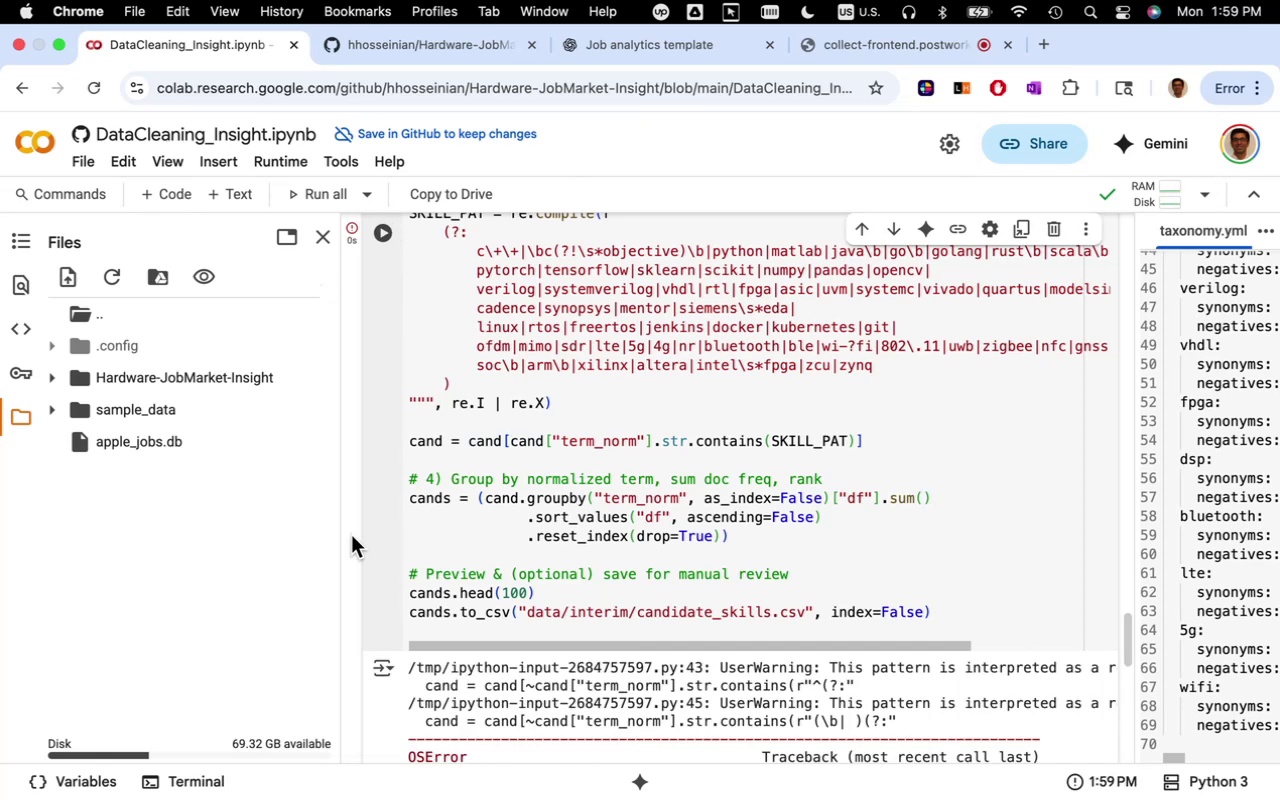 
wait(5.03)
 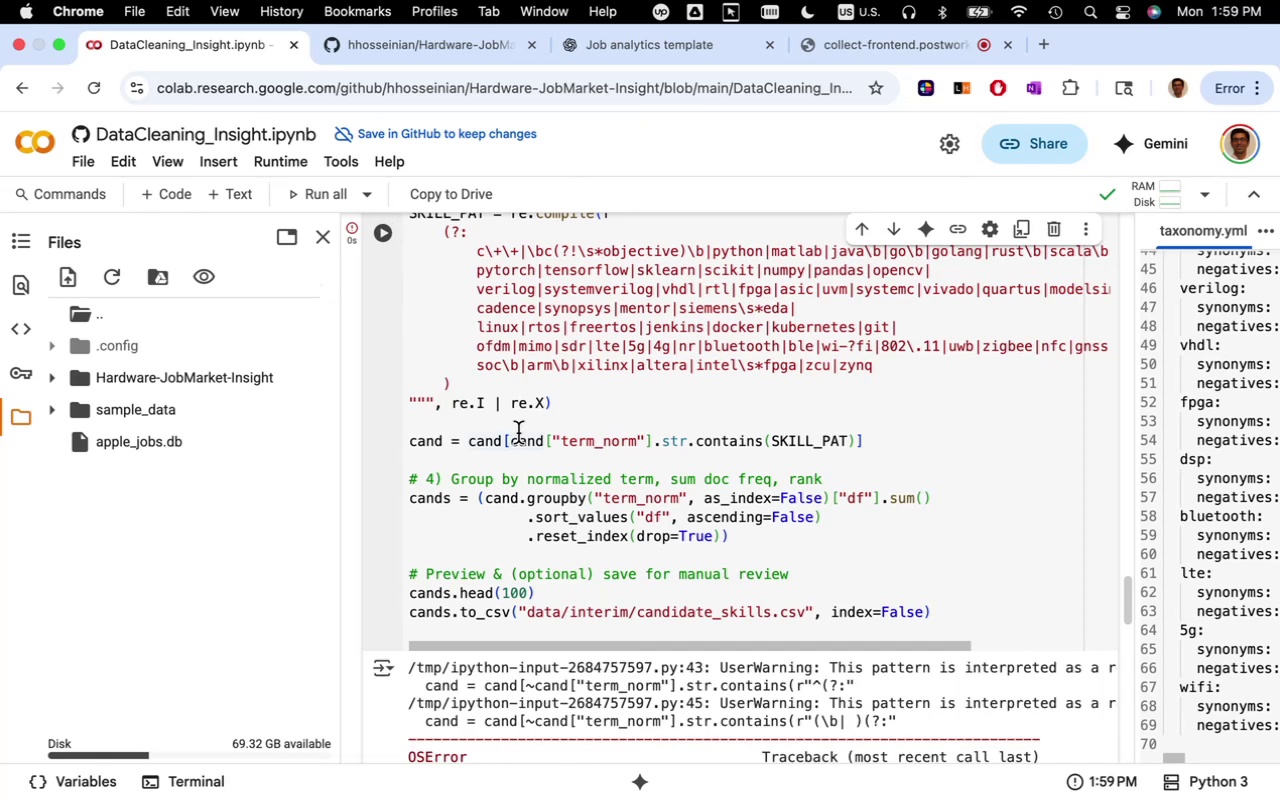 
scroll: coordinate [590, 601], scroll_direction: down, amount: 16.0
 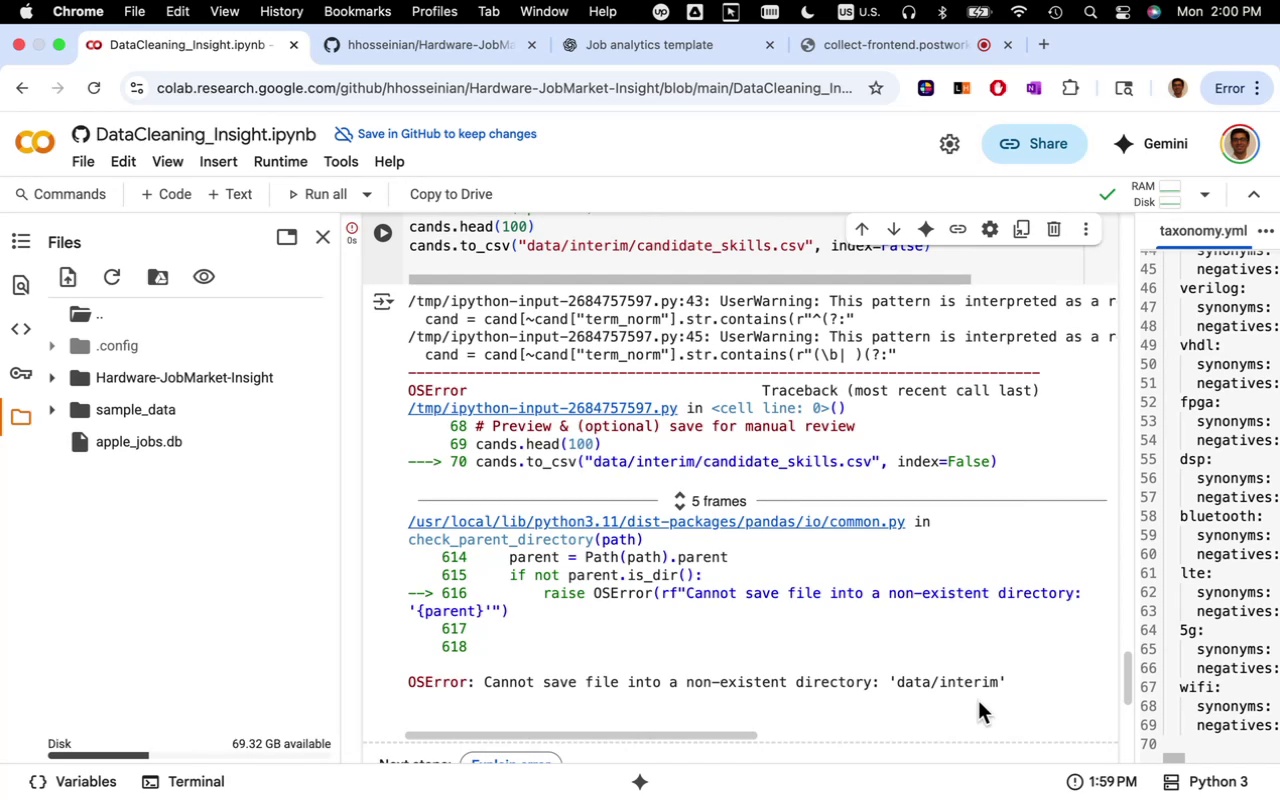 
left_click_drag(start_coordinate=[1012, 685], to_coordinate=[400, 300])
 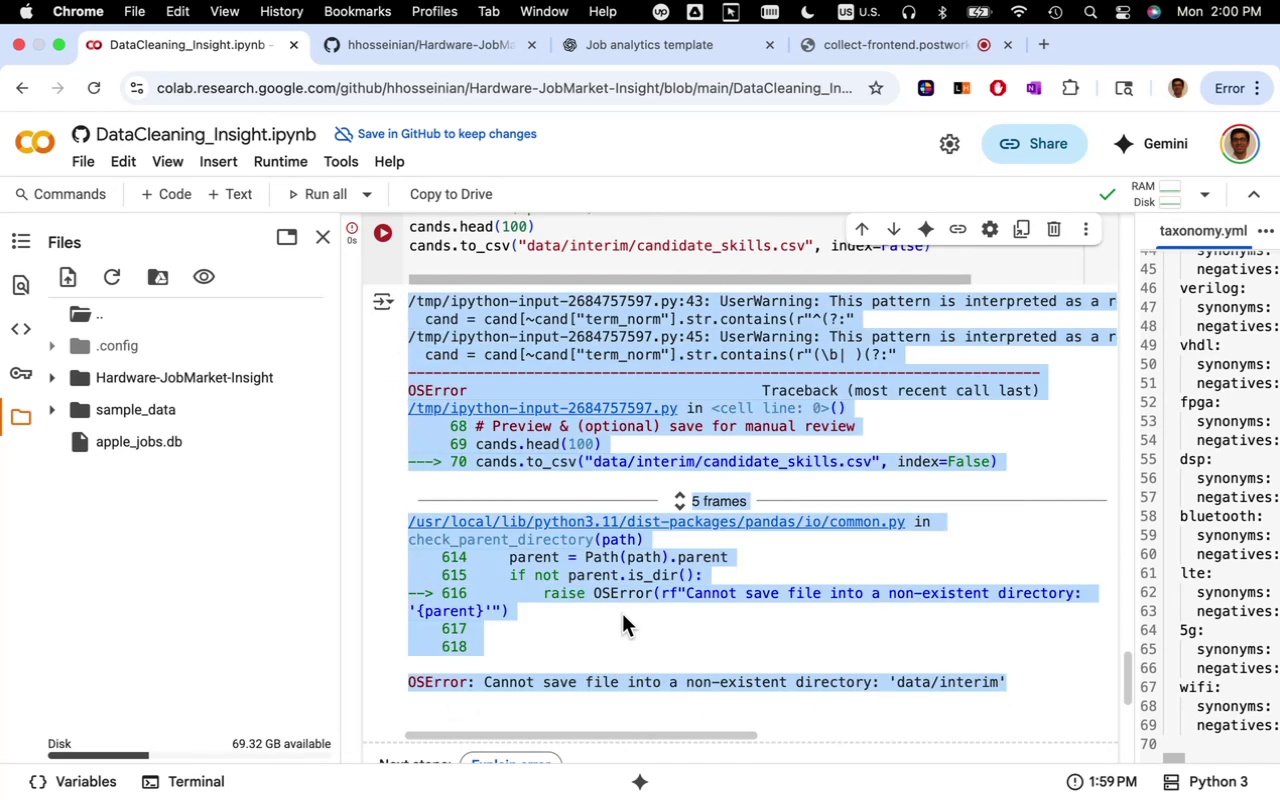 
scroll: coordinate [623, 624], scroll_direction: up, amount: 28.0
 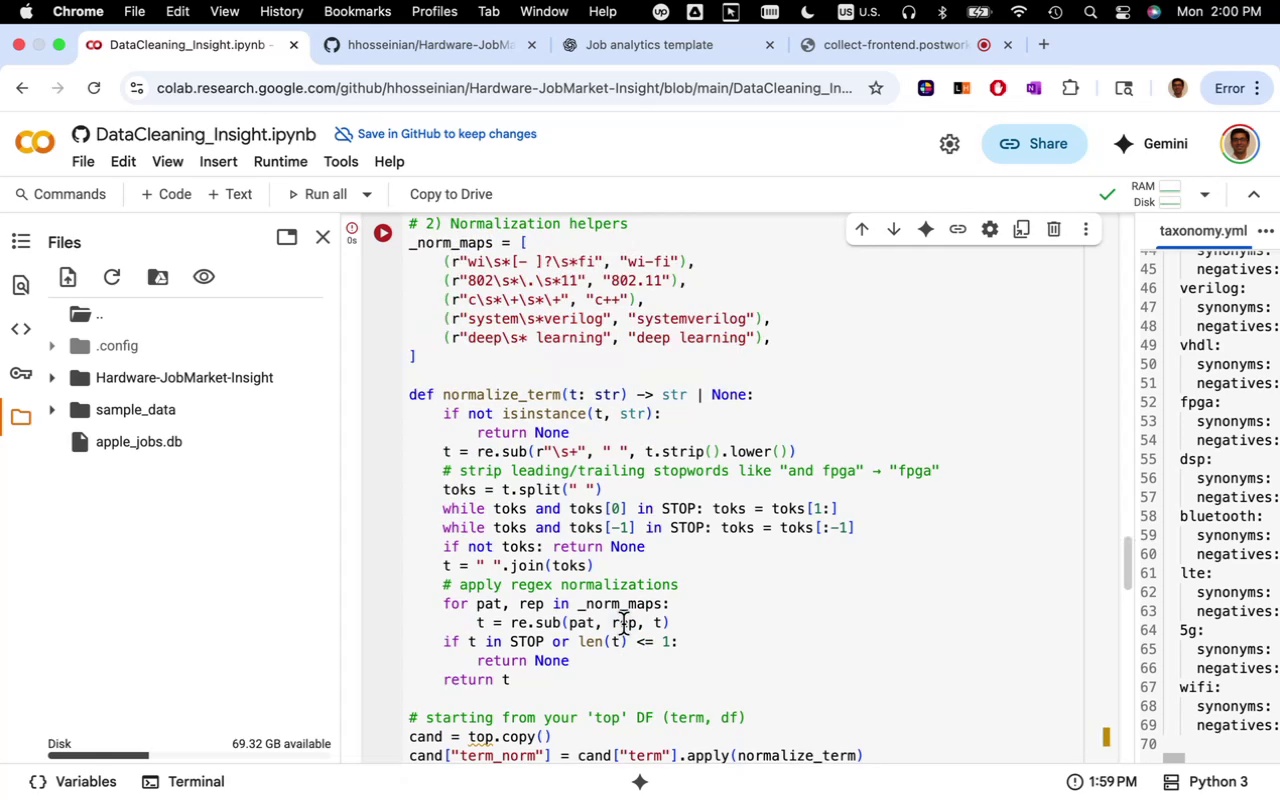 
scroll: coordinate [624, 625], scroll_direction: down, amount: 22.0
 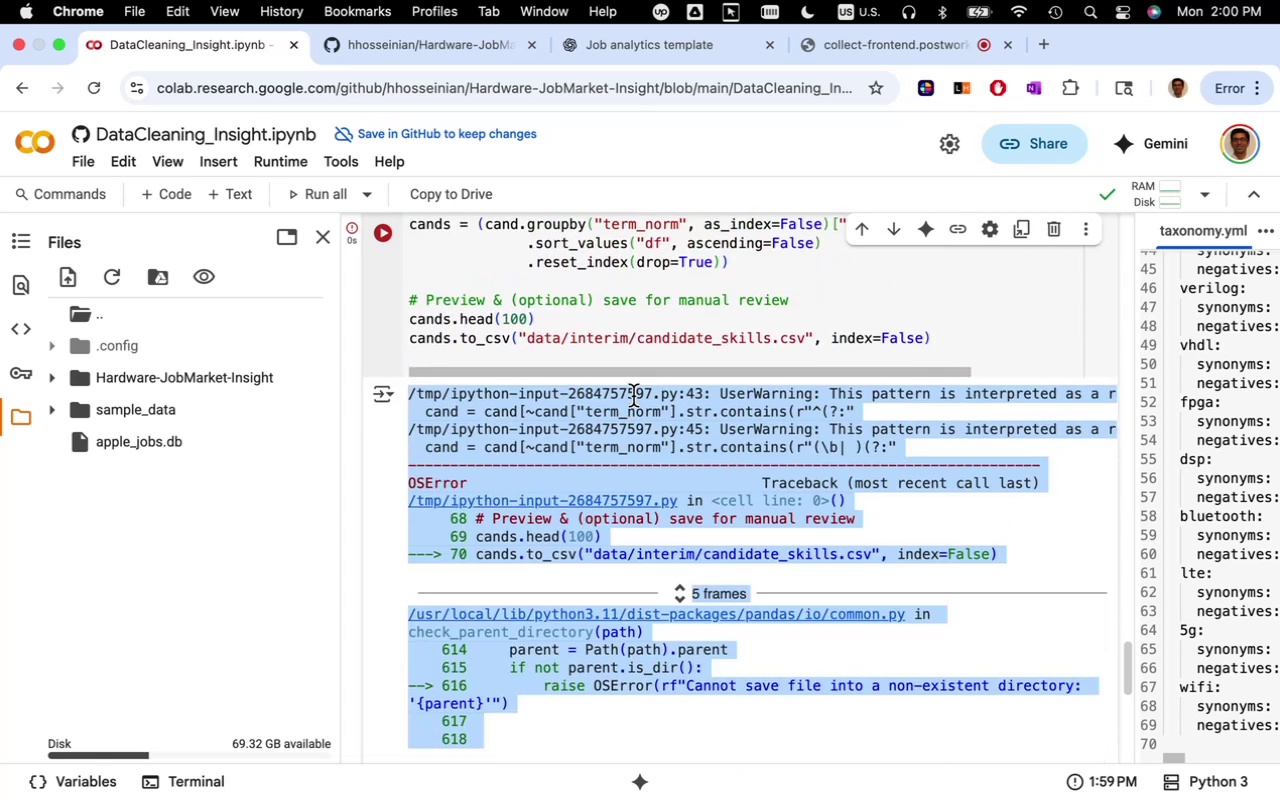 
left_click([632, 391])
 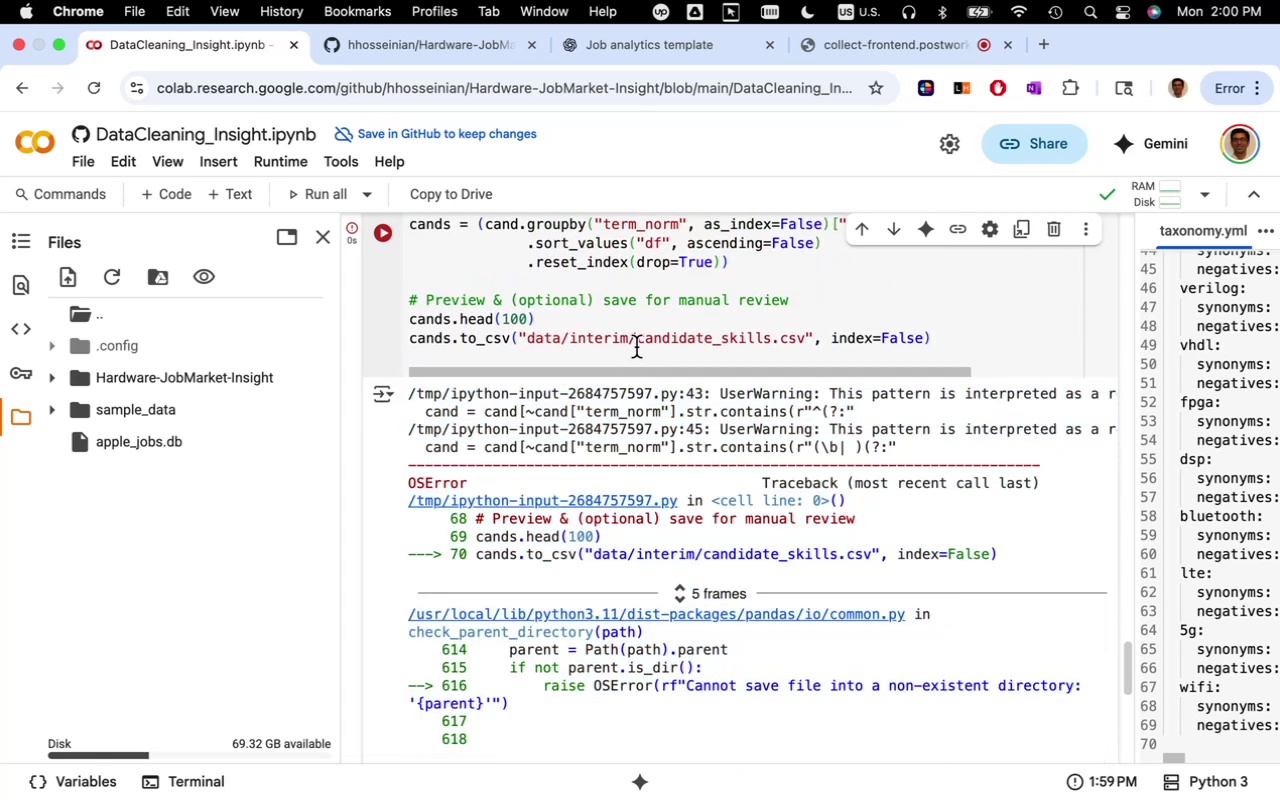 
left_click_drag(start_coordinate=[636, 341], to_coordinate=[528, 337])
 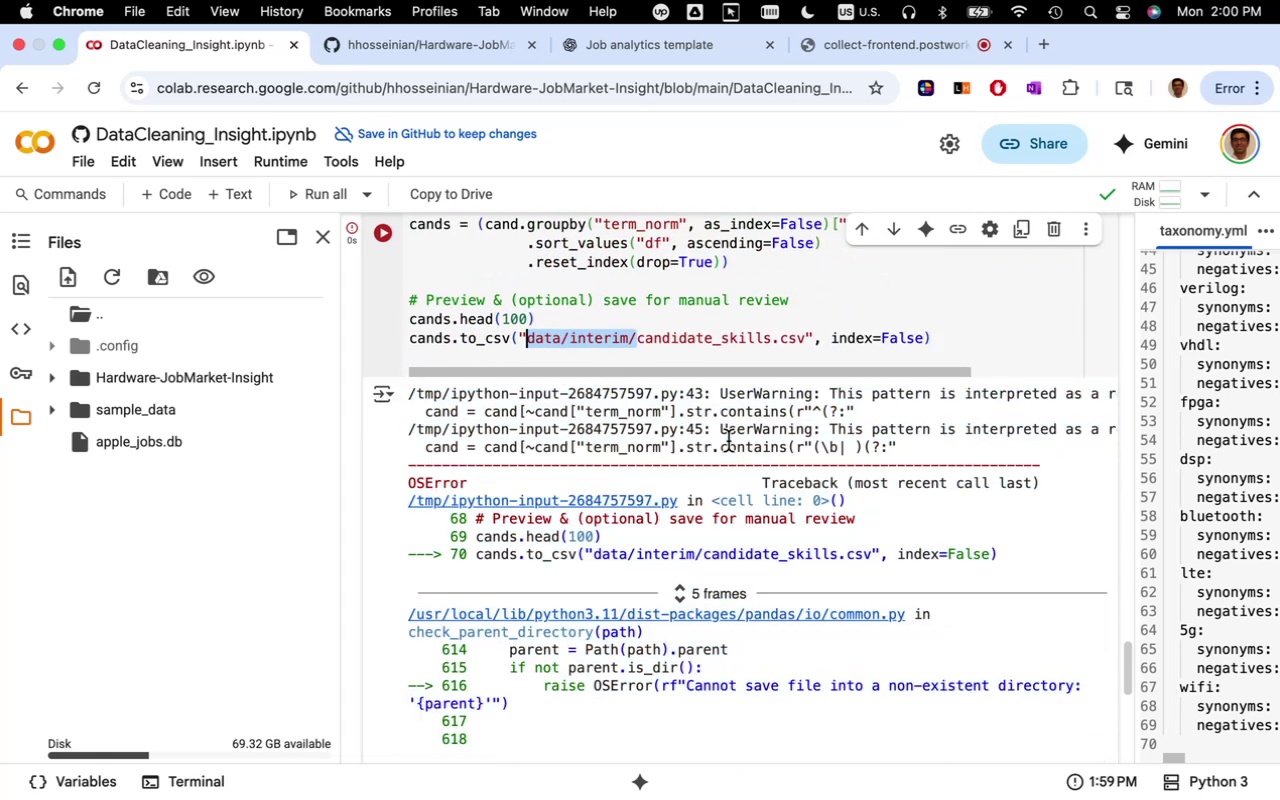 
key(Backspace)
 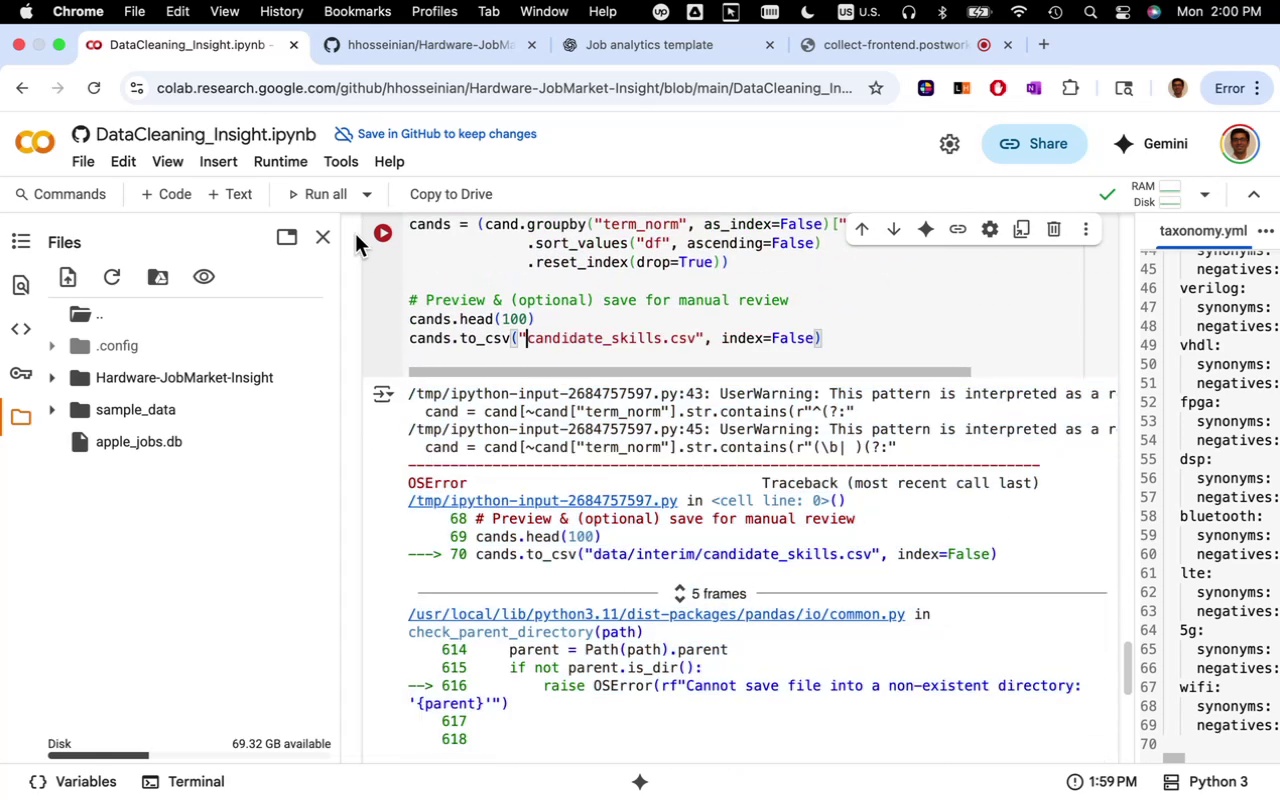 
mouse_move([393, 248])
 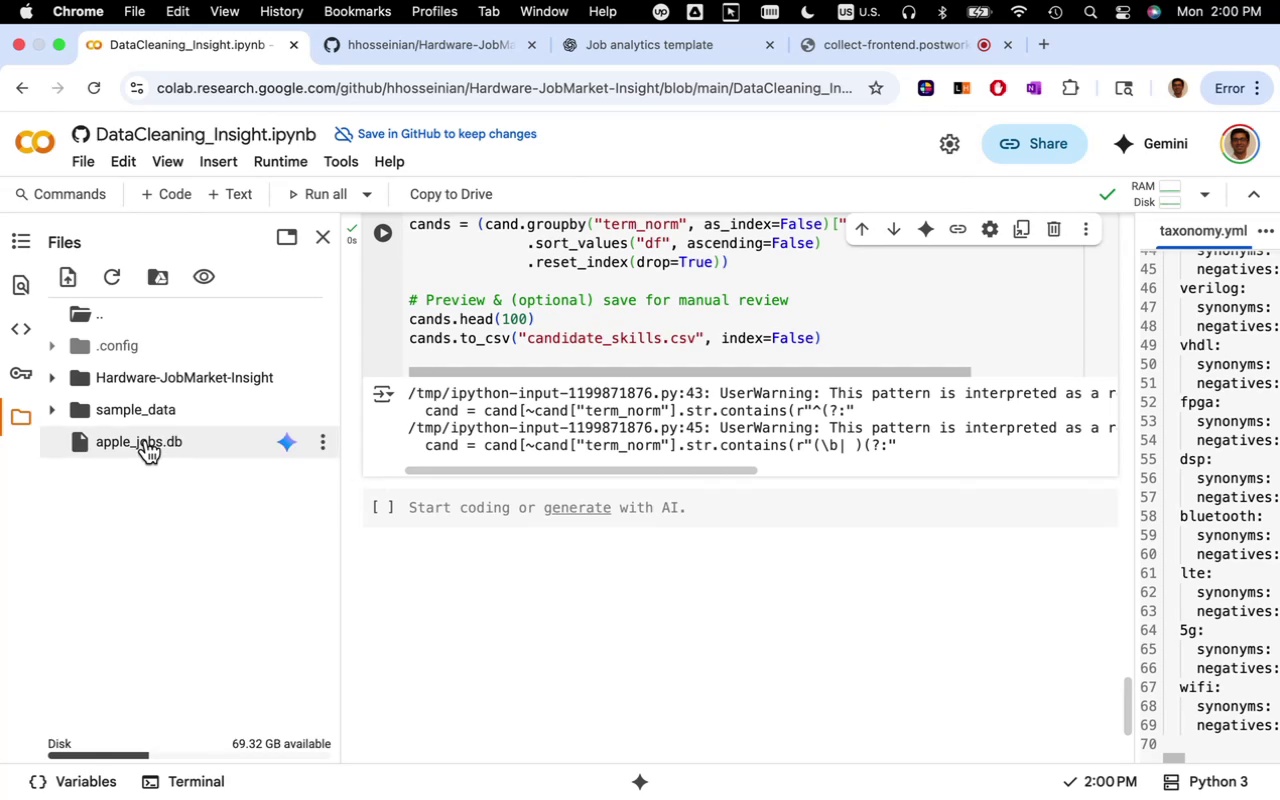 
left_click([41, 369])
 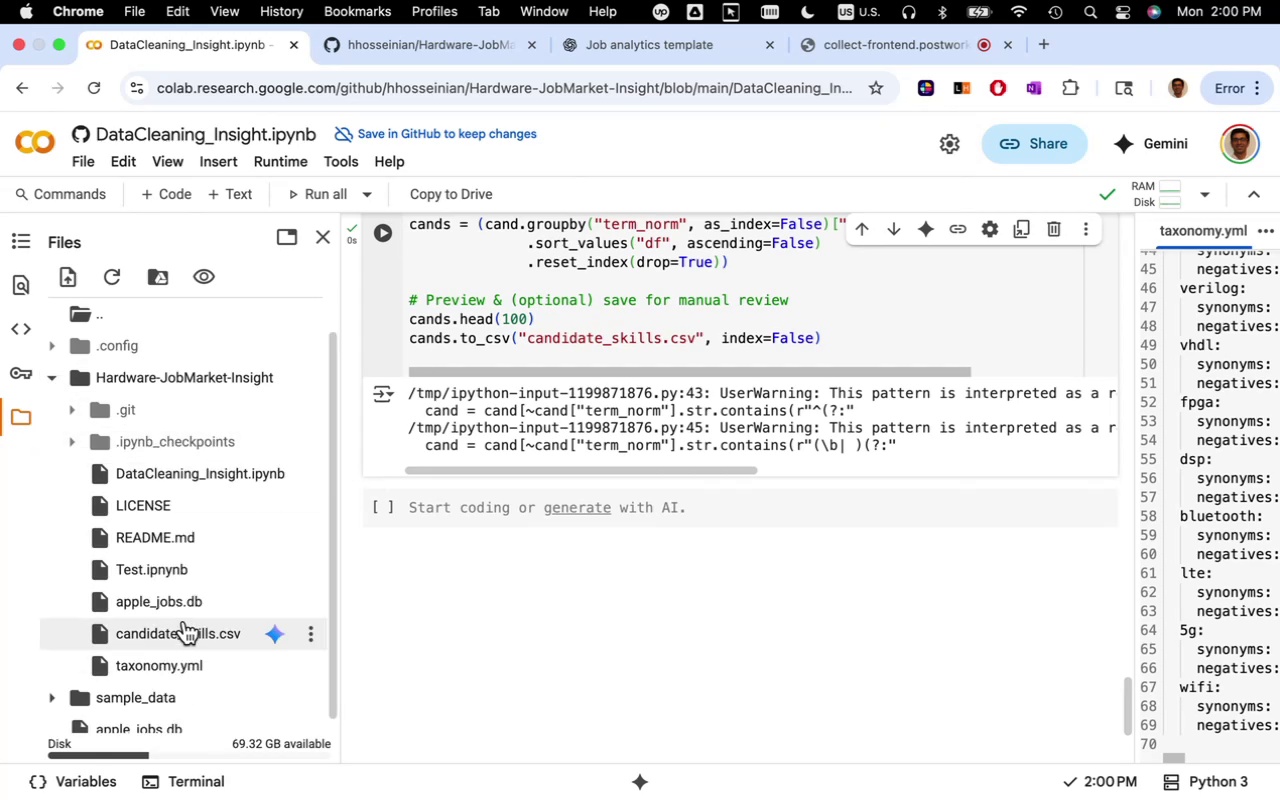 
double_click([190, 627])
 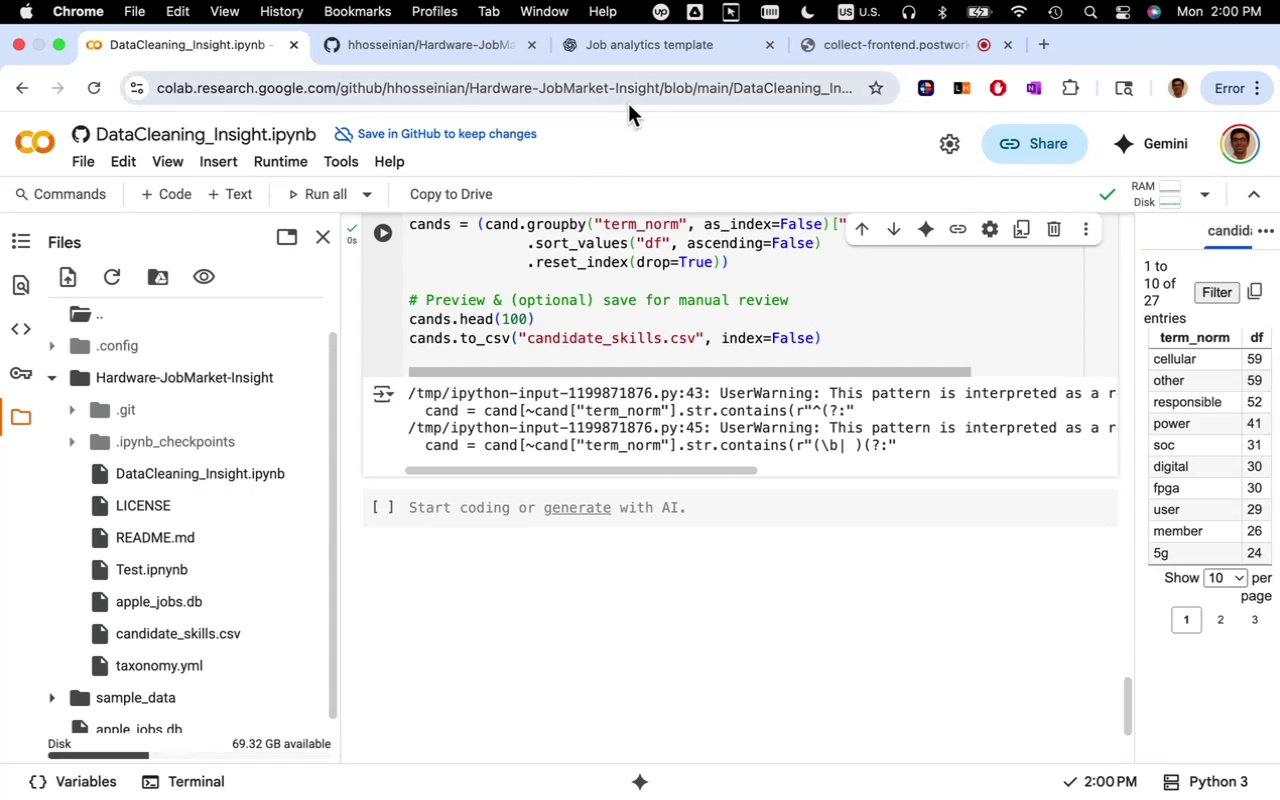 
left_click([641, 54])
 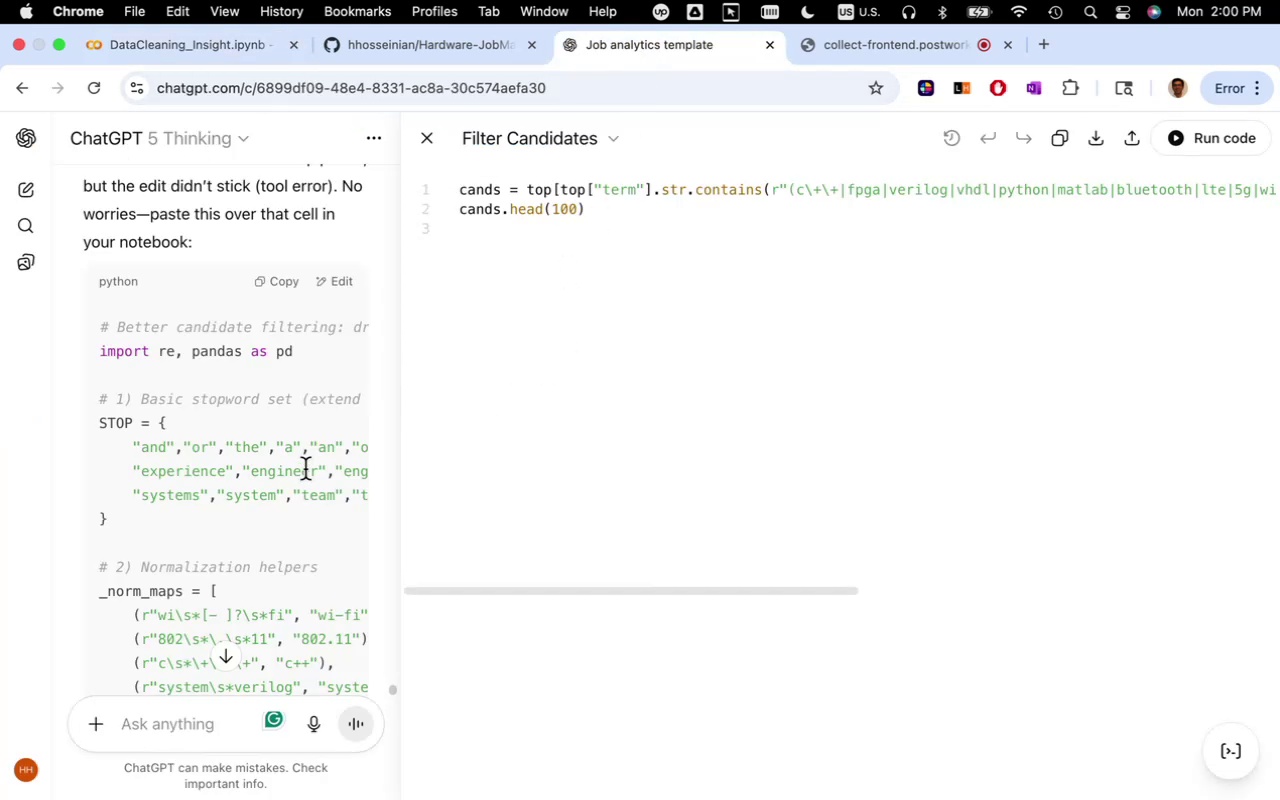 
scroll: coordinate [300, 501], scroll_direction: down, amount: 48.0
 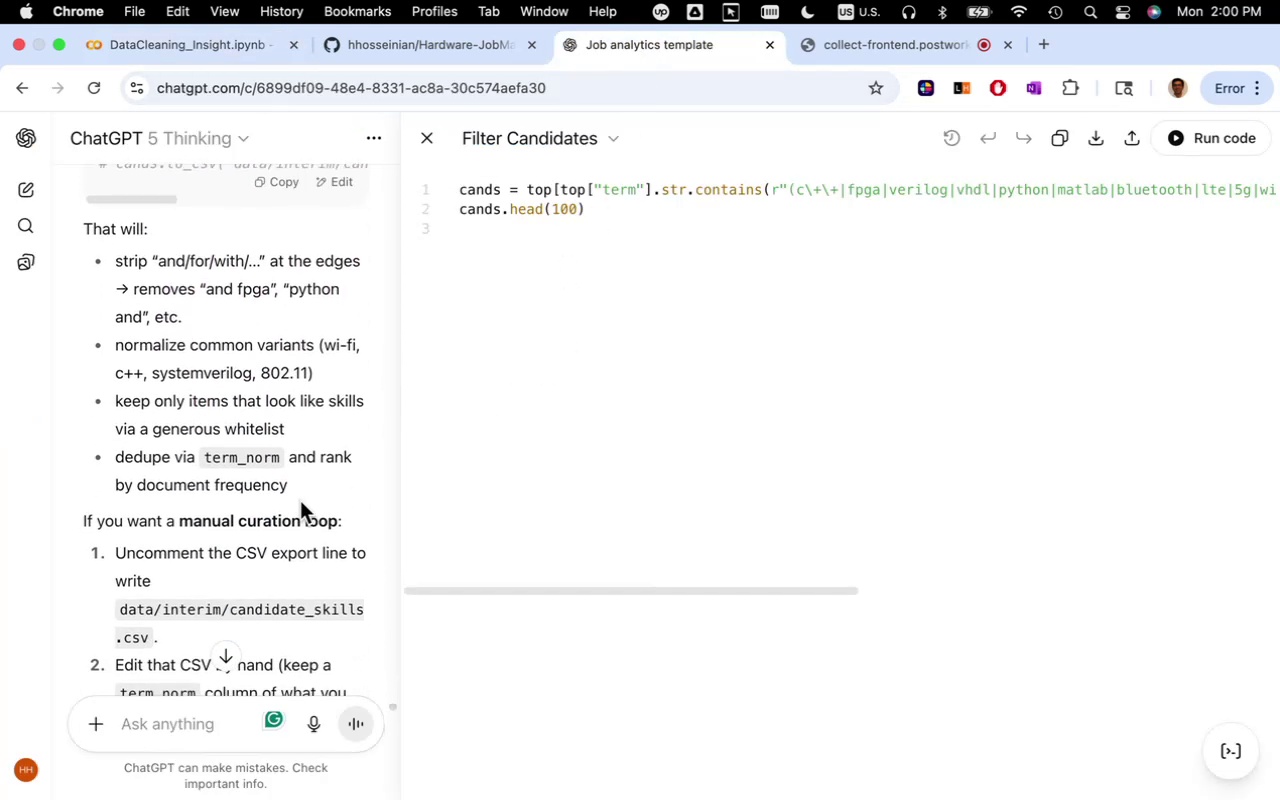 
scroll: coordinate [300, 501], scroll_direction: up, amount: 22.0
 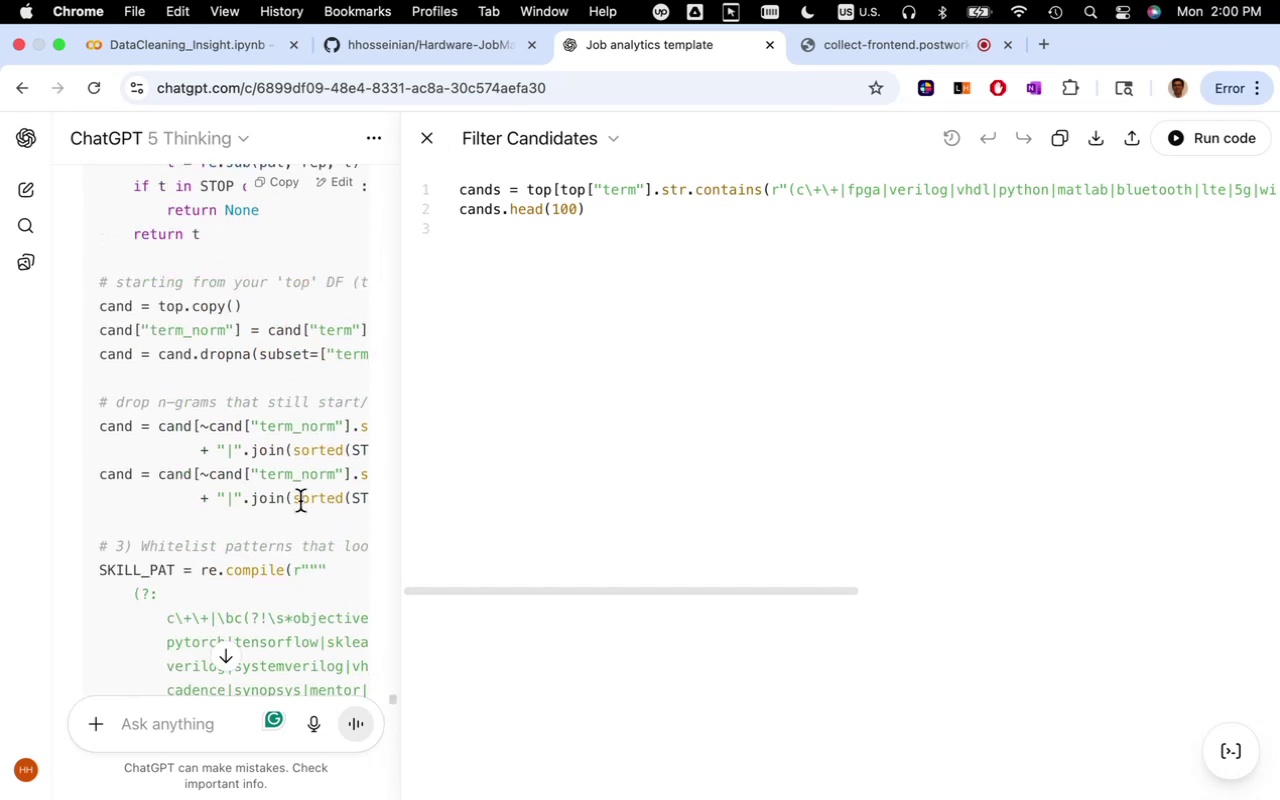 
scroll: coordinate [255, 494], scroll_direction: down, amount: 38.0
 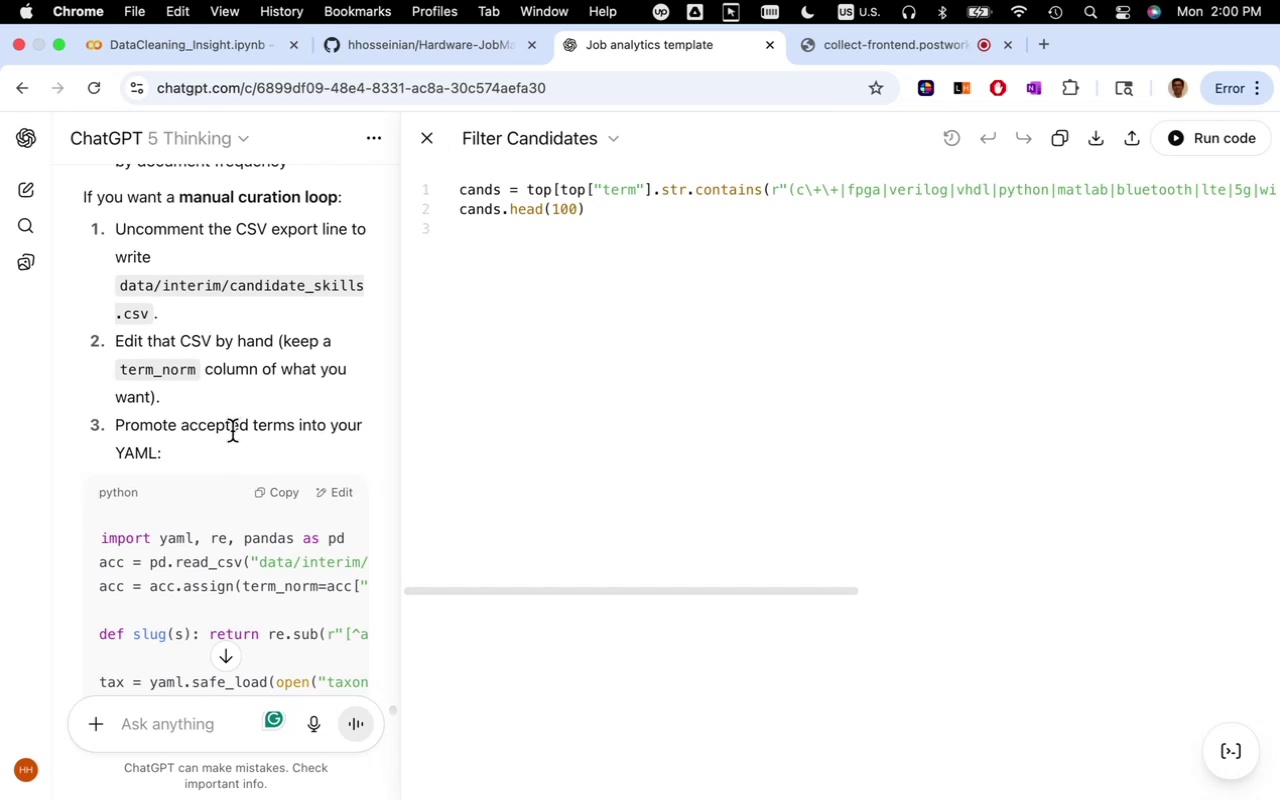 
wait(10.41)
 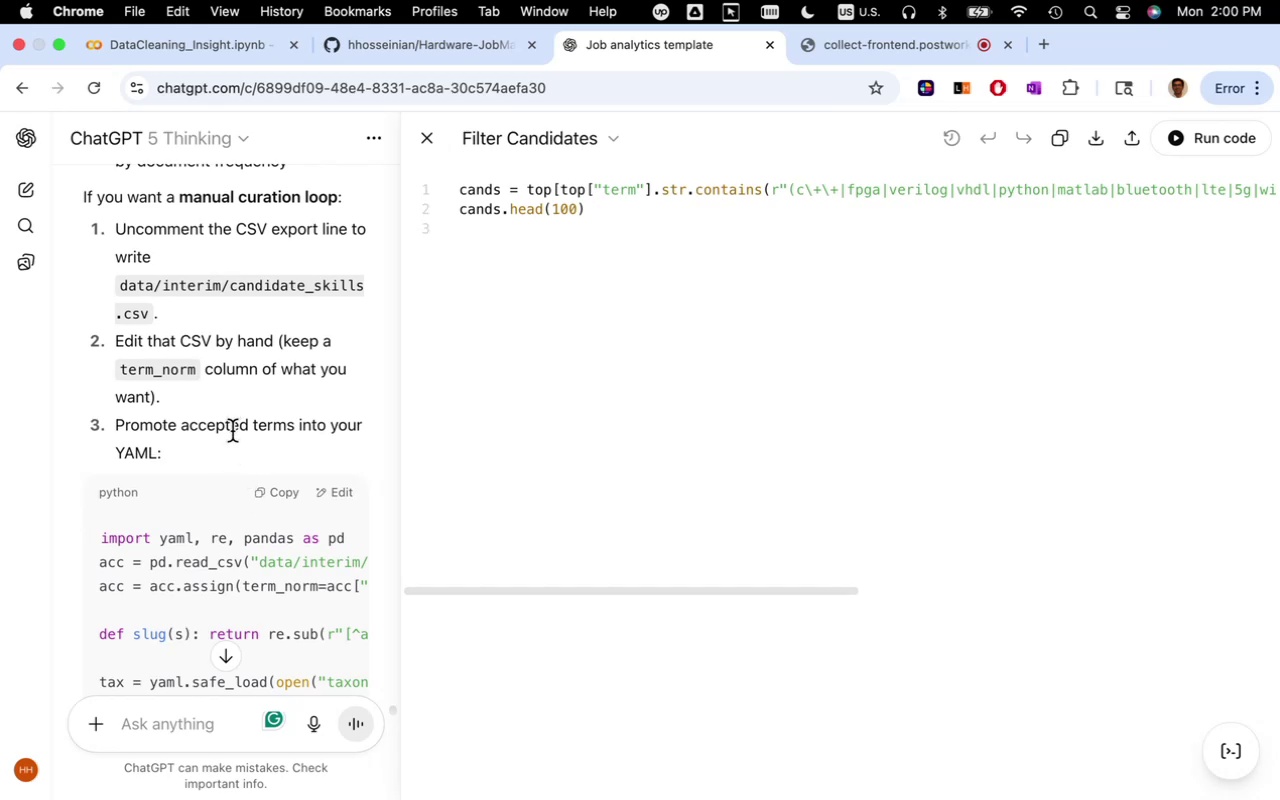 
left_click([221, 51])
 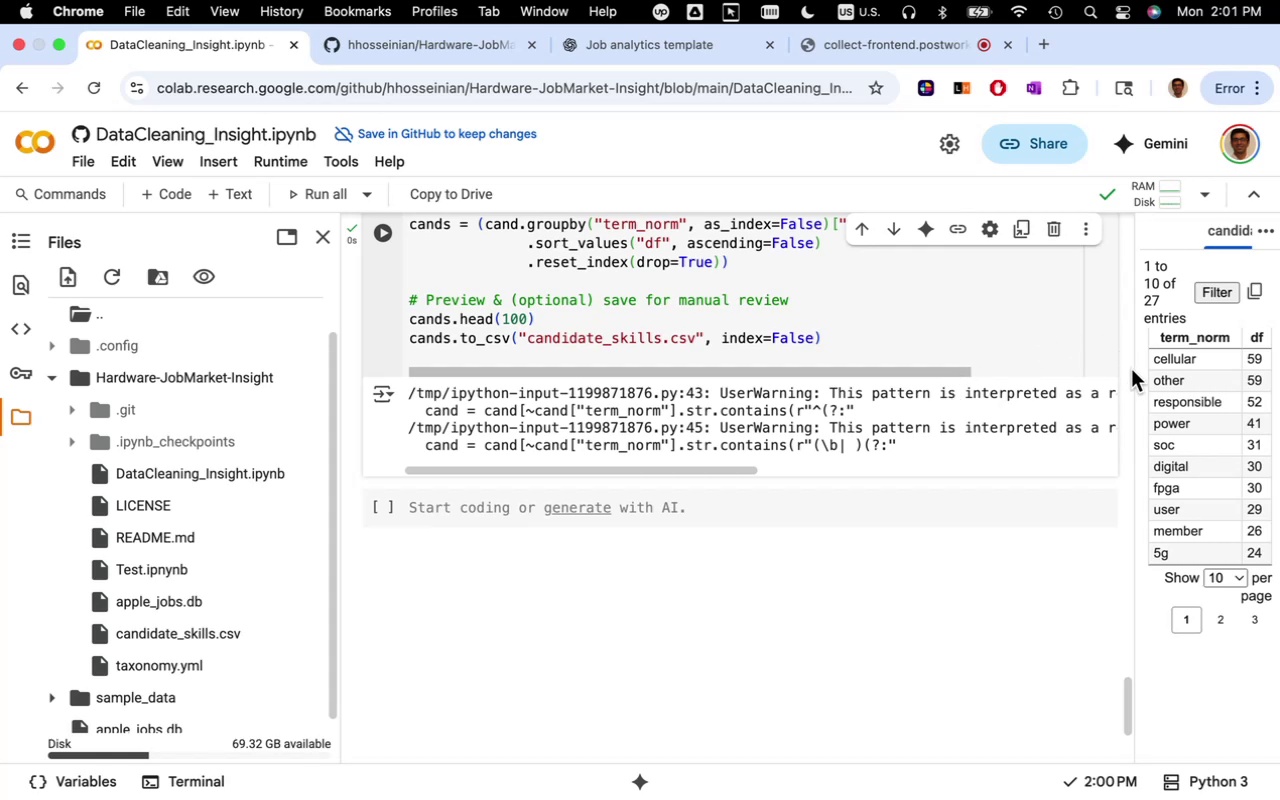 
left_click_drag(start_coordinate=[1136, 372], to_coordinate=[307, 406])
 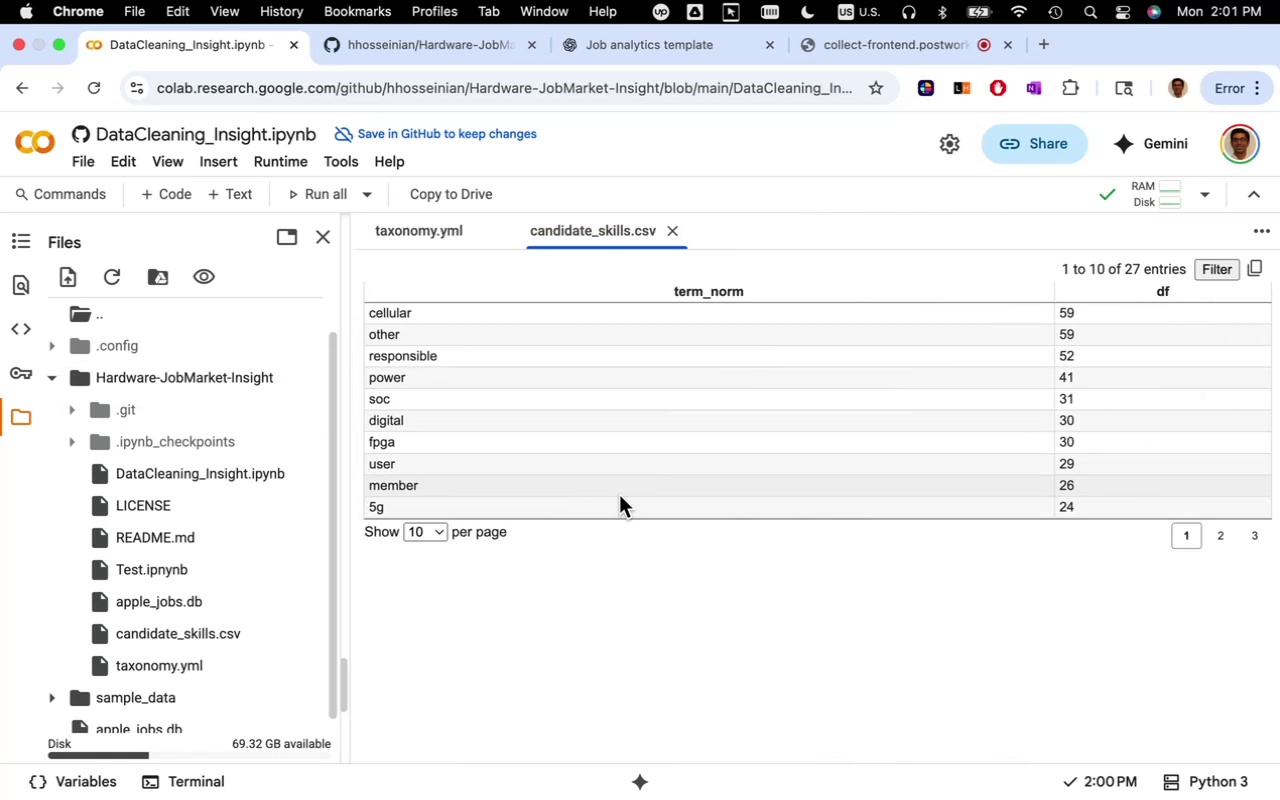 
scroll: coordinate [625, 499], scroll_direction: up, amount: 5.0
 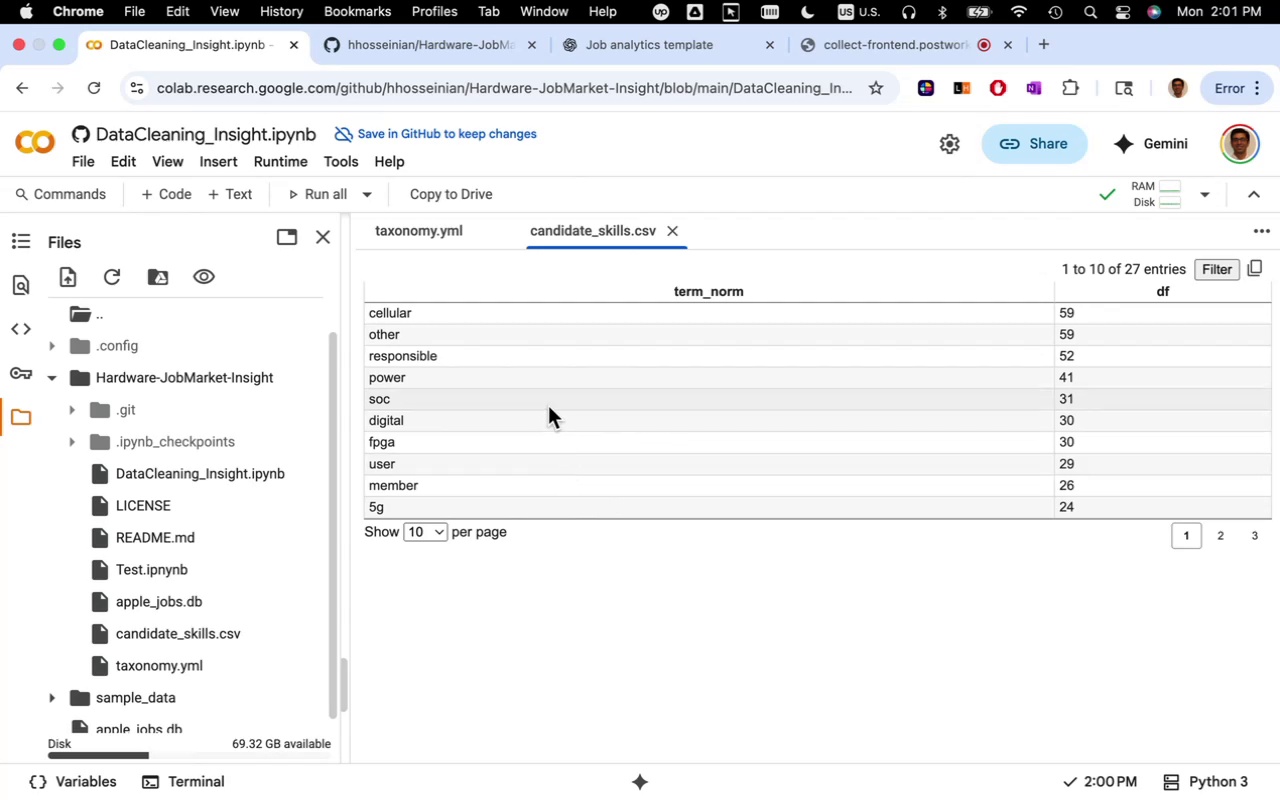 
wait(6.86)
 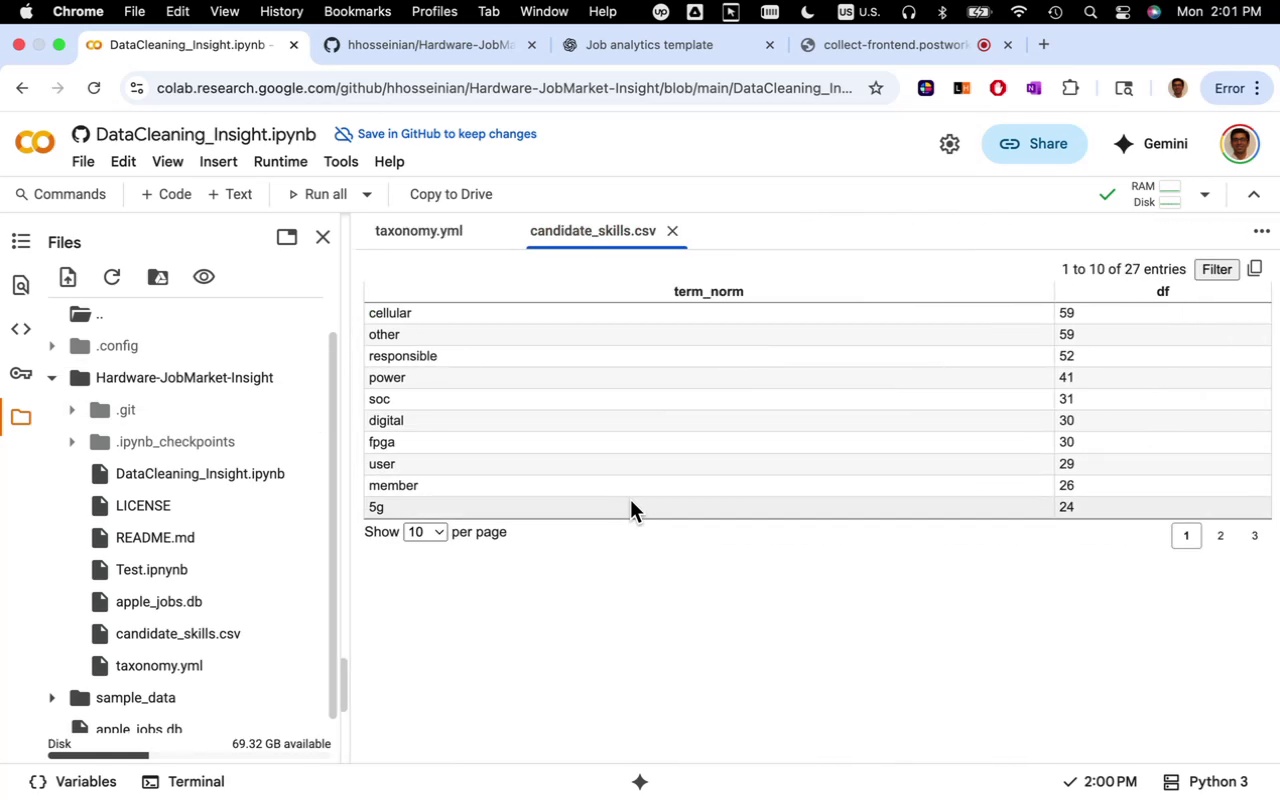 
left_click([553, 338])
 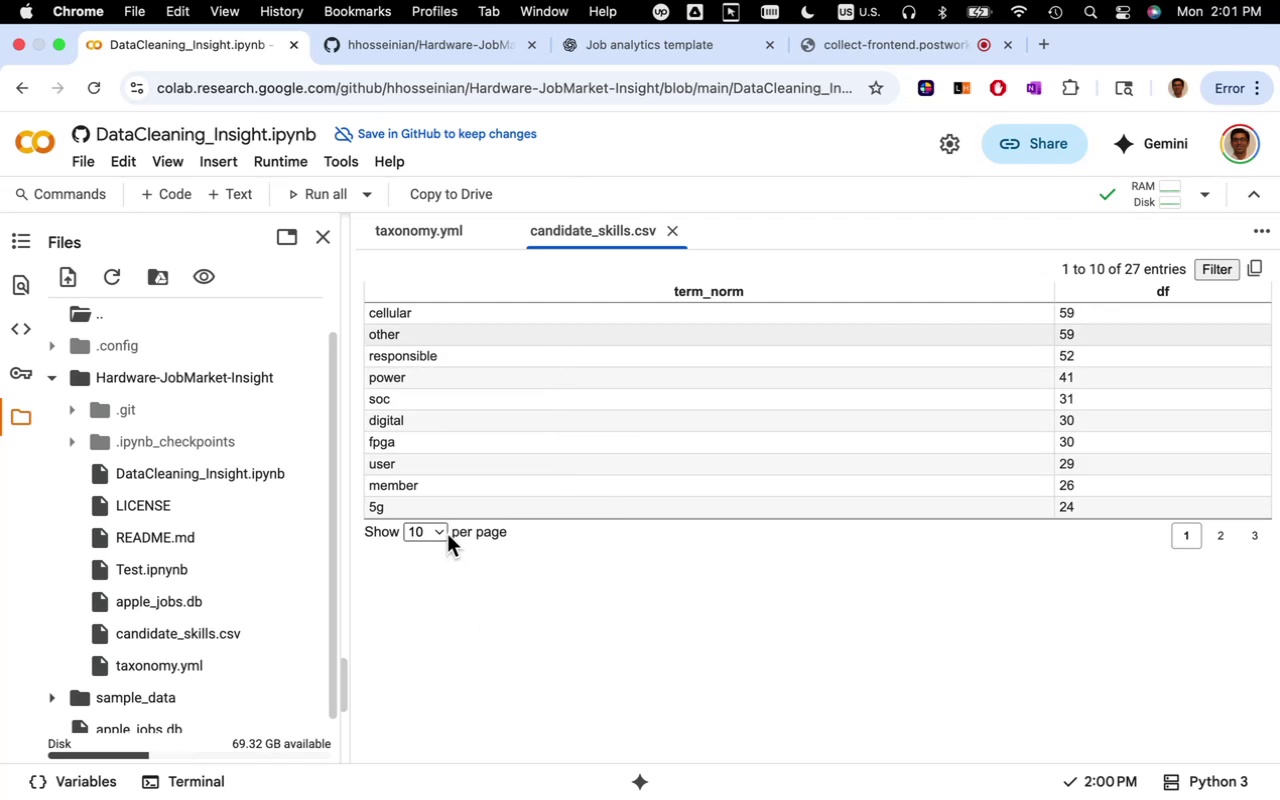 
left_click([441, 530])
 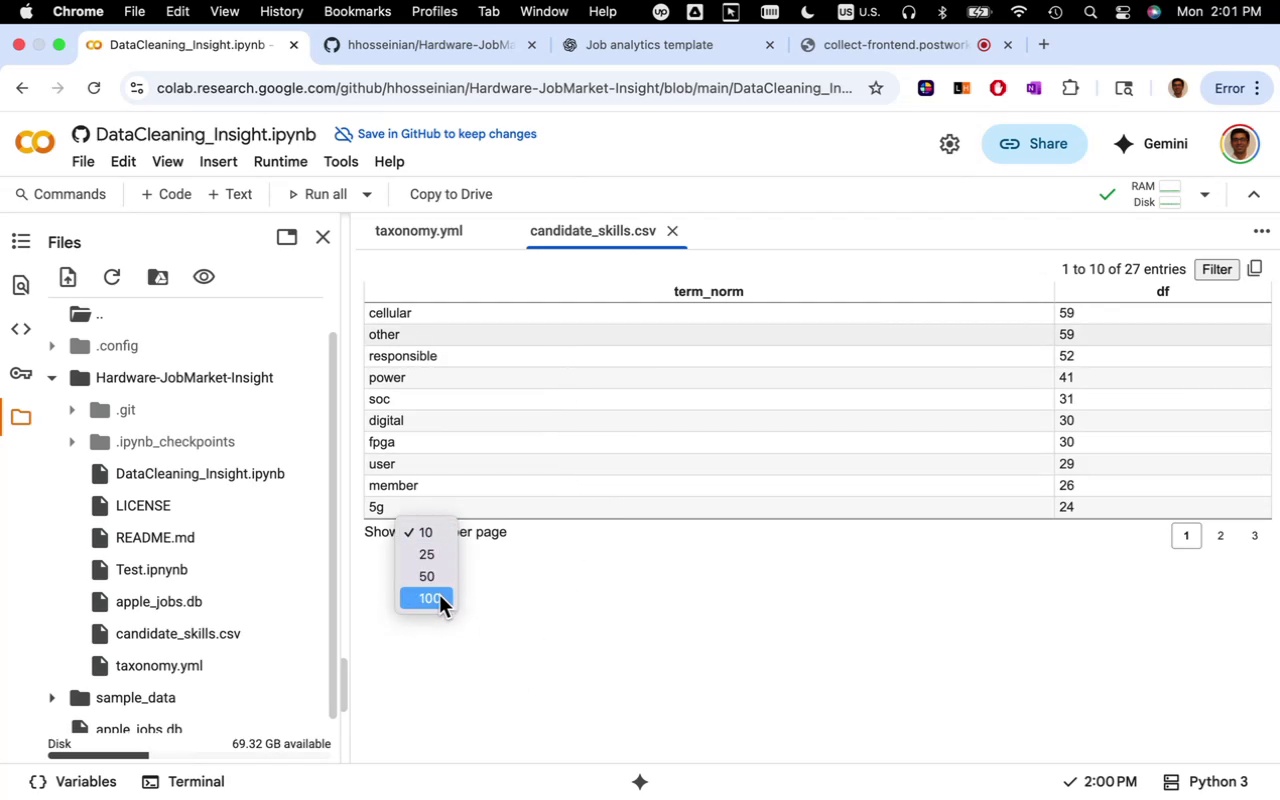 
left_click([439, 595])
 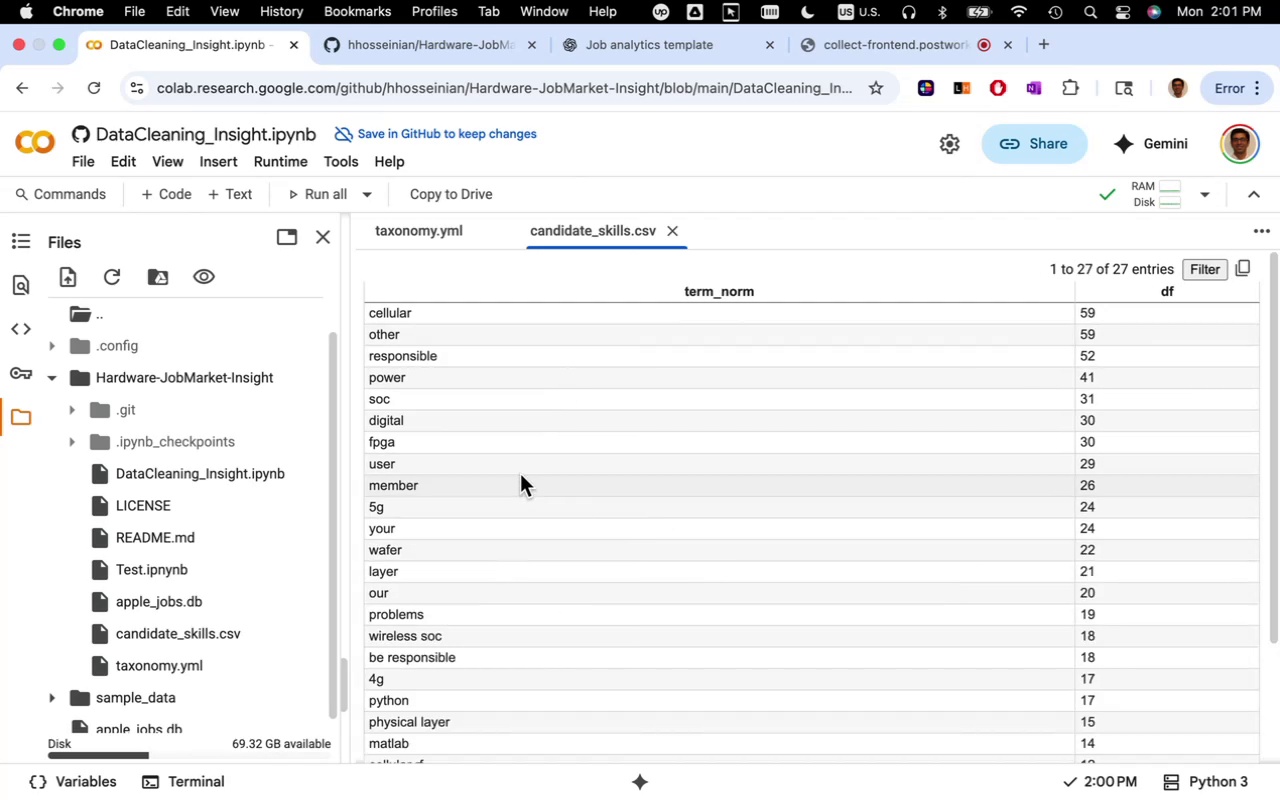 
left_click([456, 357])
 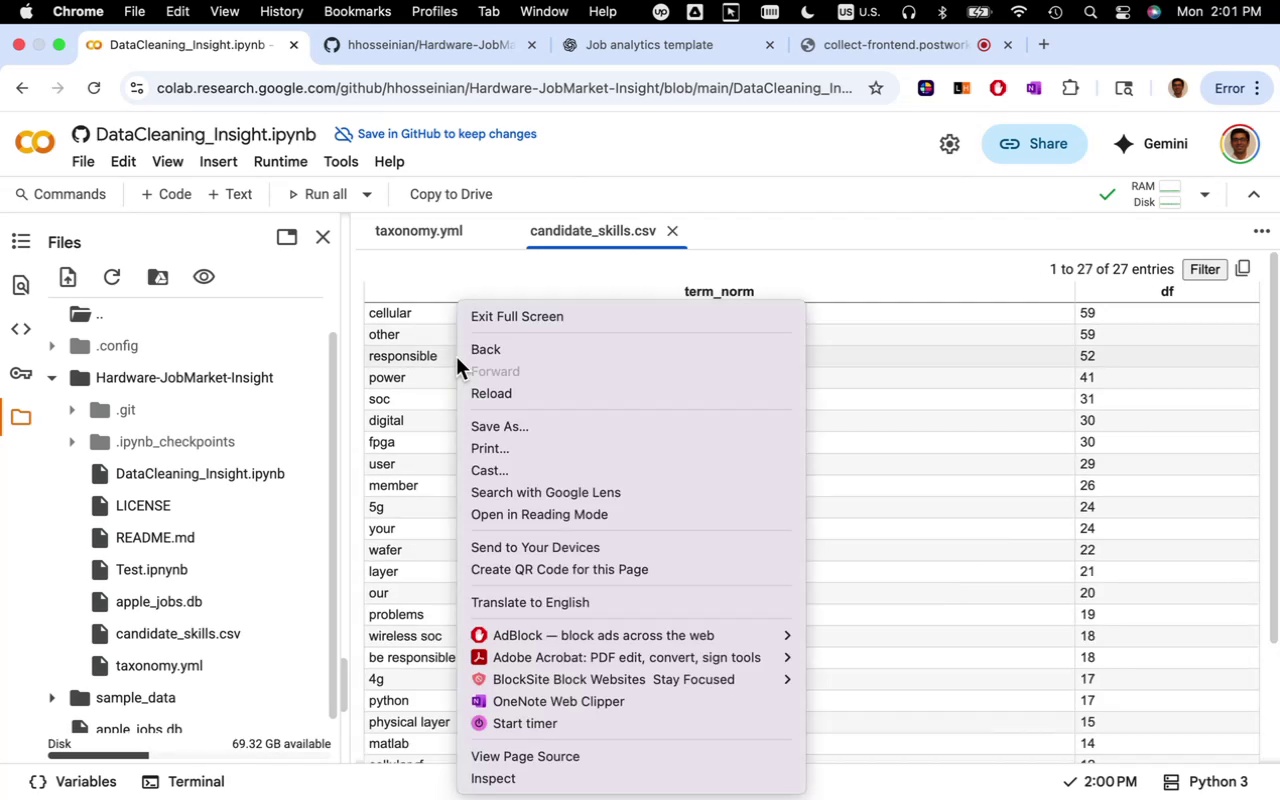 
right_click([456, 357])
 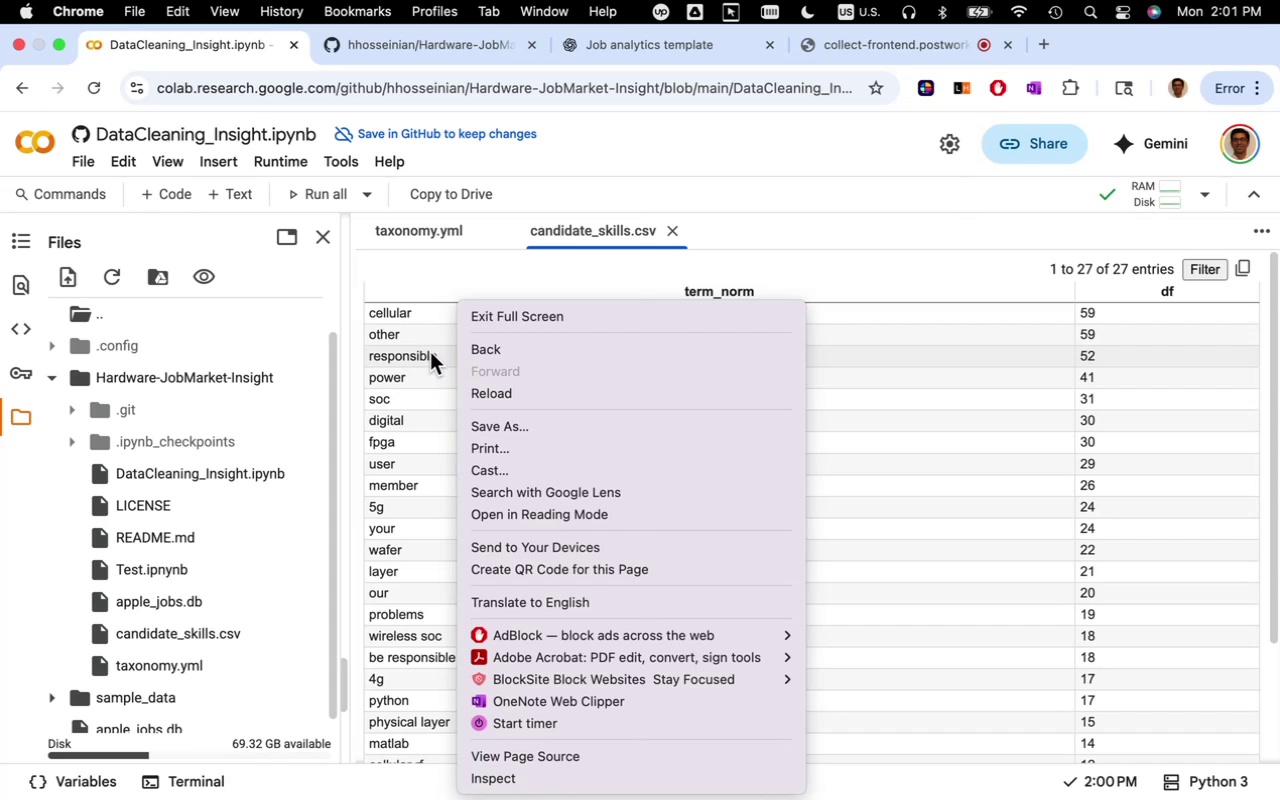 
double_click([430, 352])
 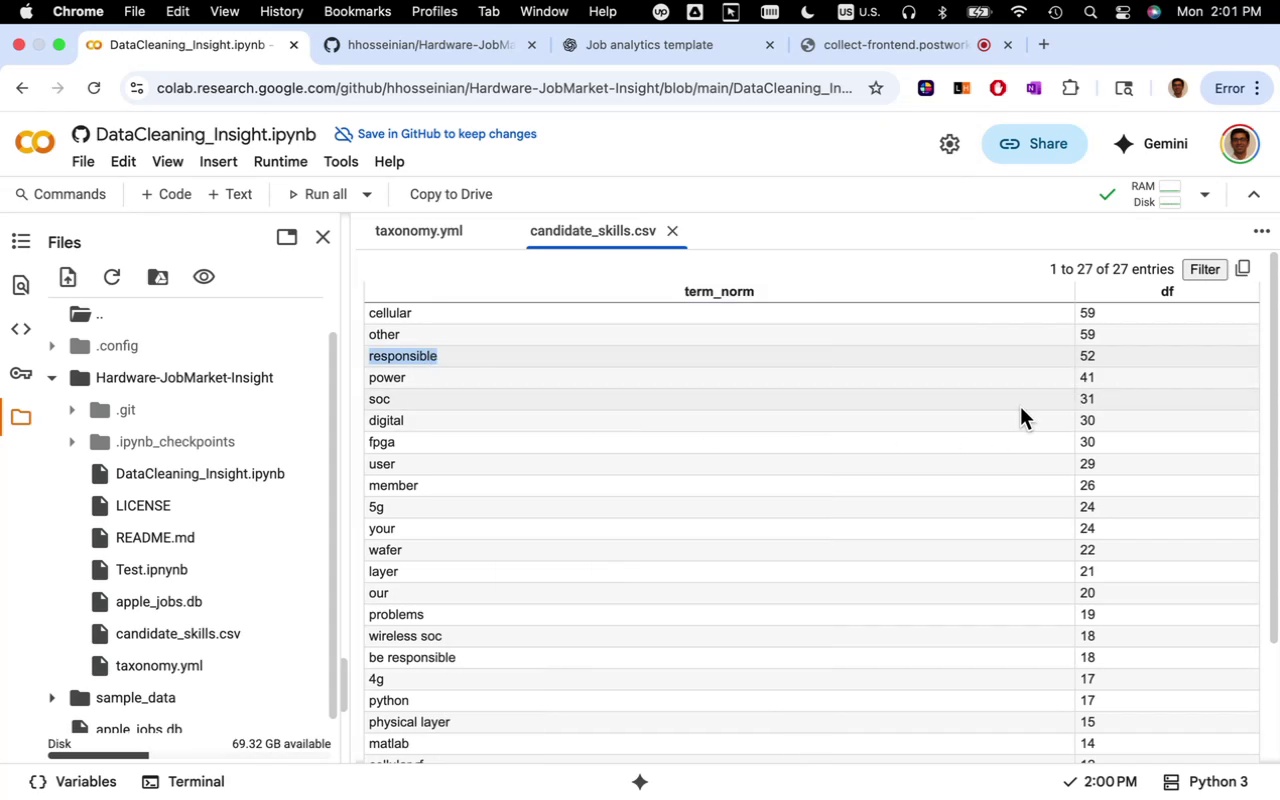 
scroll: coordinate [732, 601], scroll_direction: down, amount: 16.0
 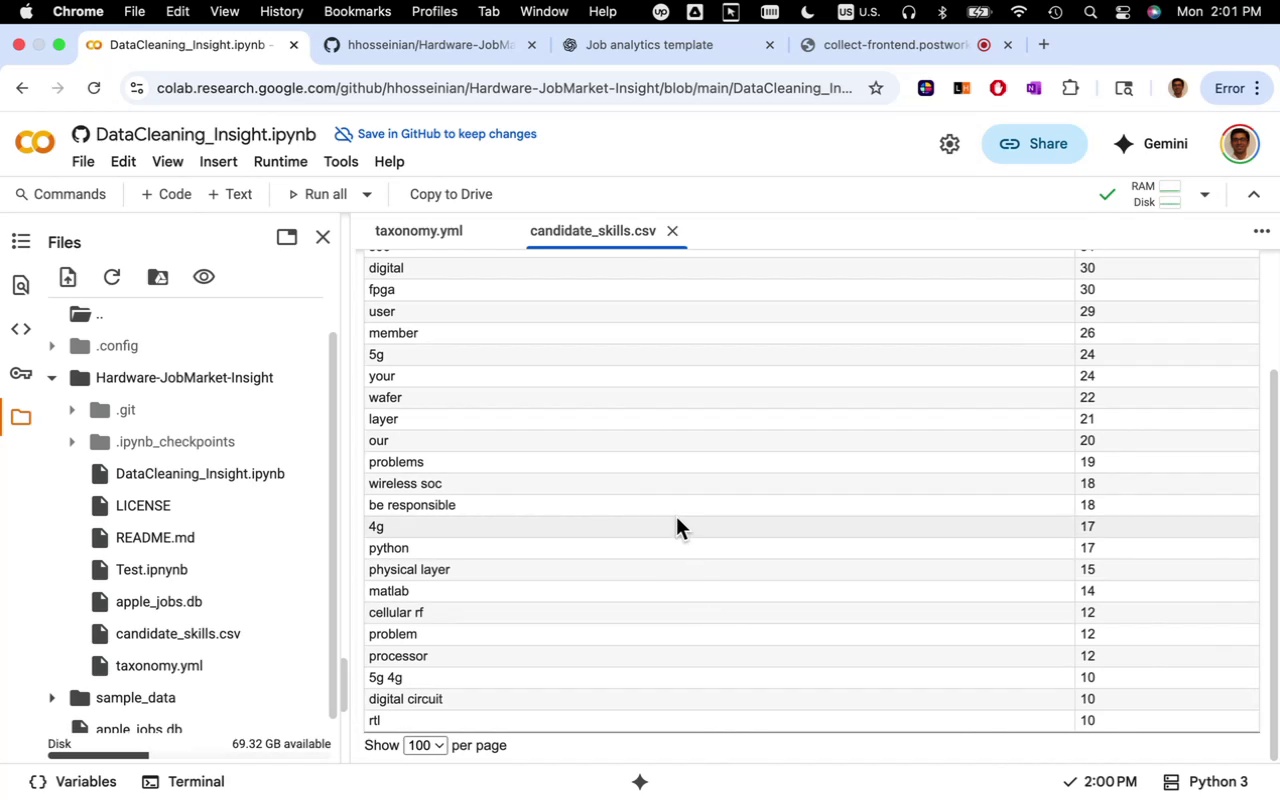 
wait(5.67)
 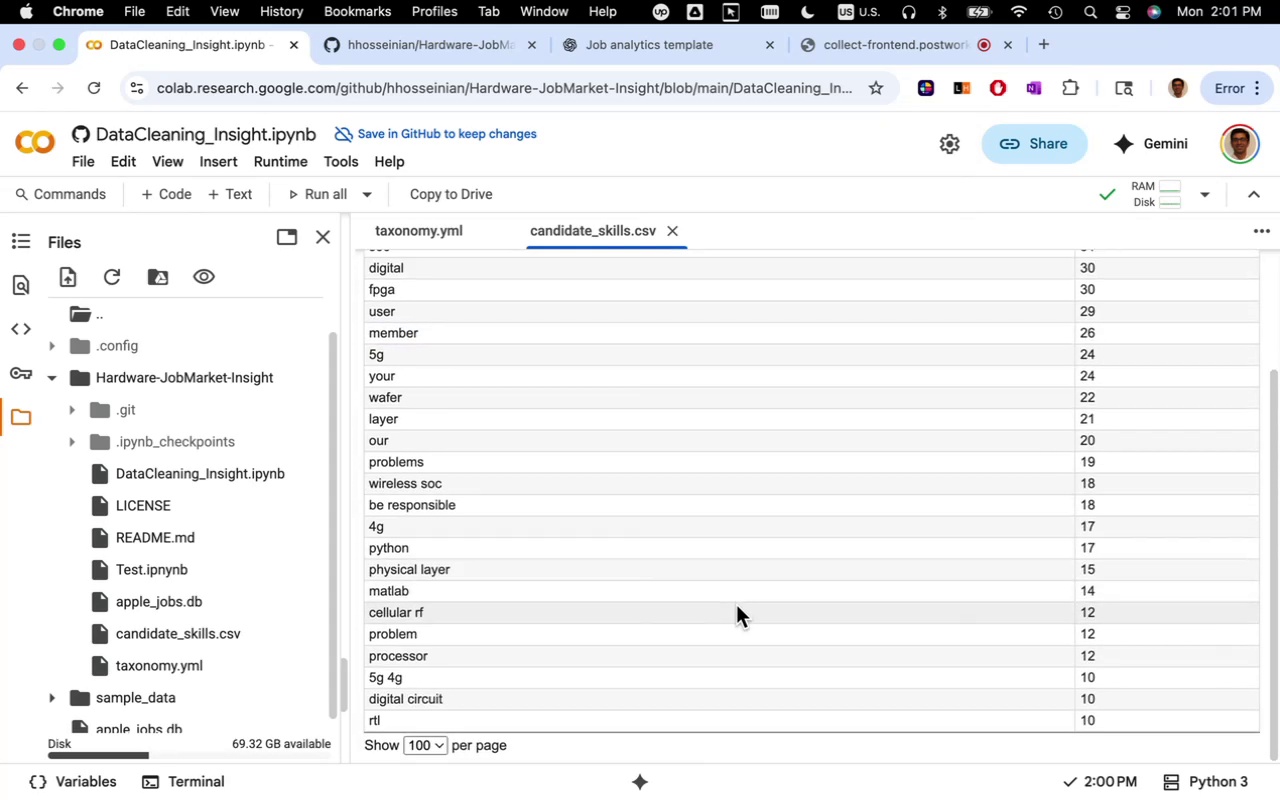 
scroll: coordinate [680, 524], scroll_direction: up, amount: 12.0
 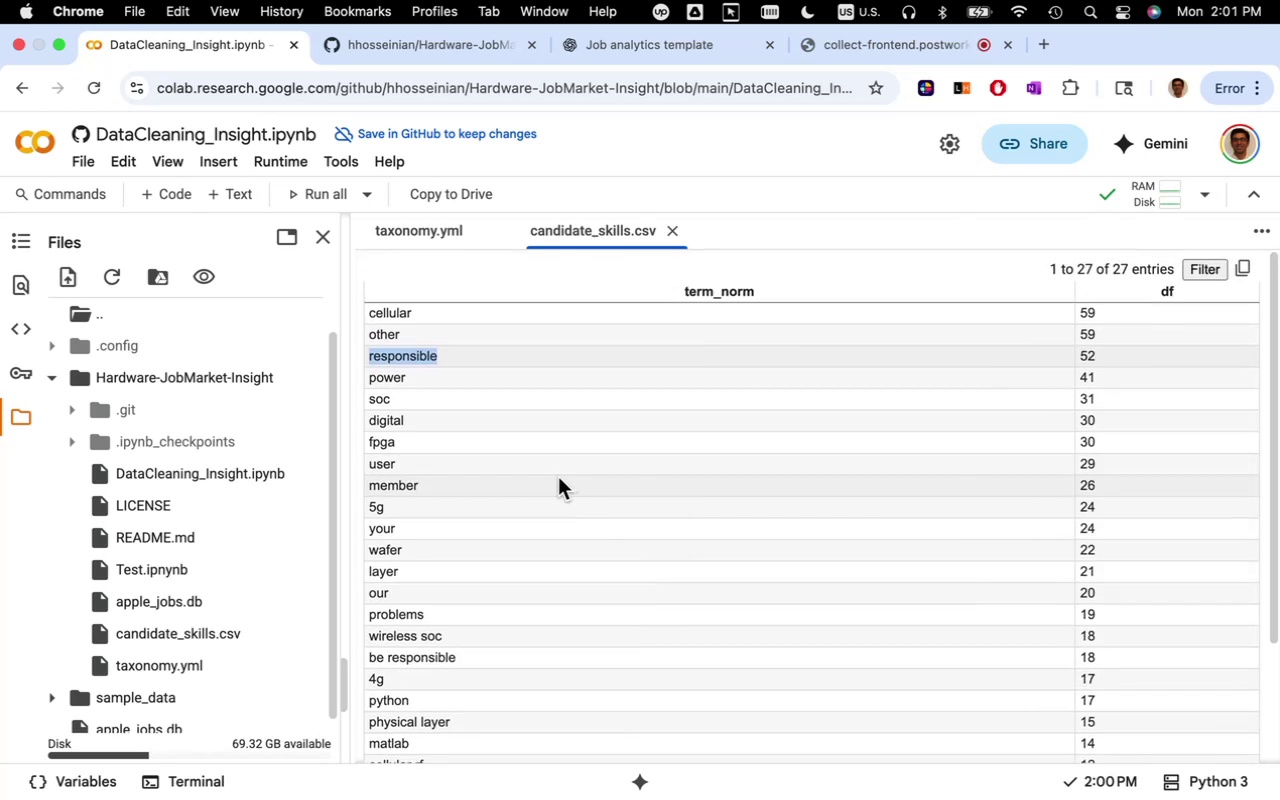 
left_click([543, 473])
 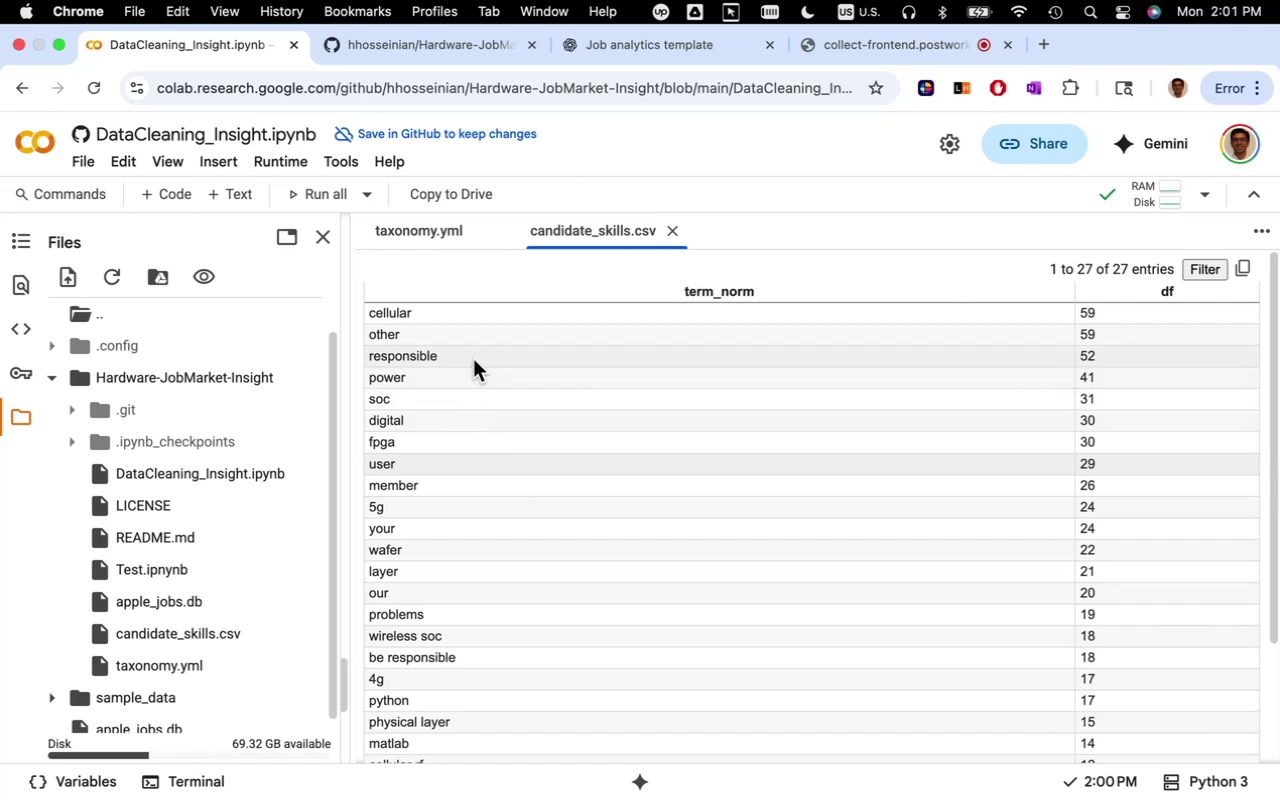 
left_click([473, 359])
 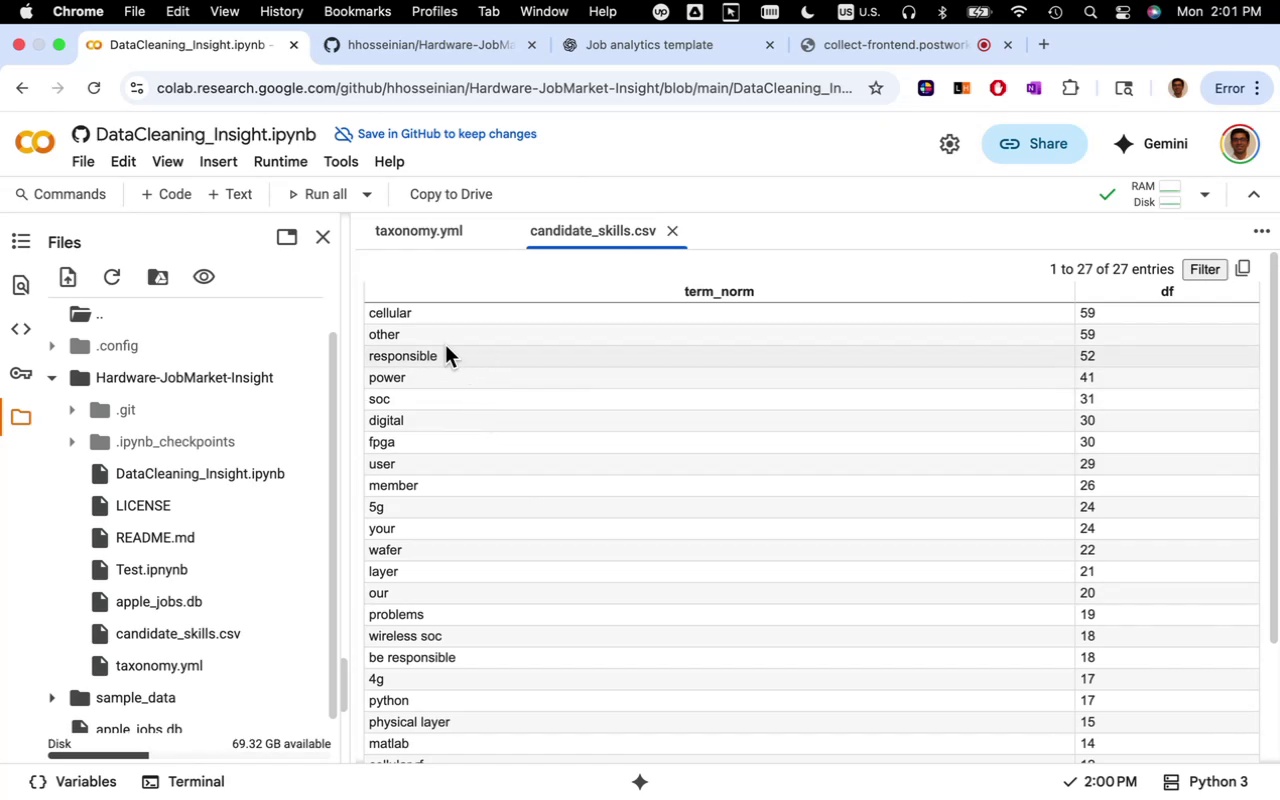 
left_click([436, 337])
 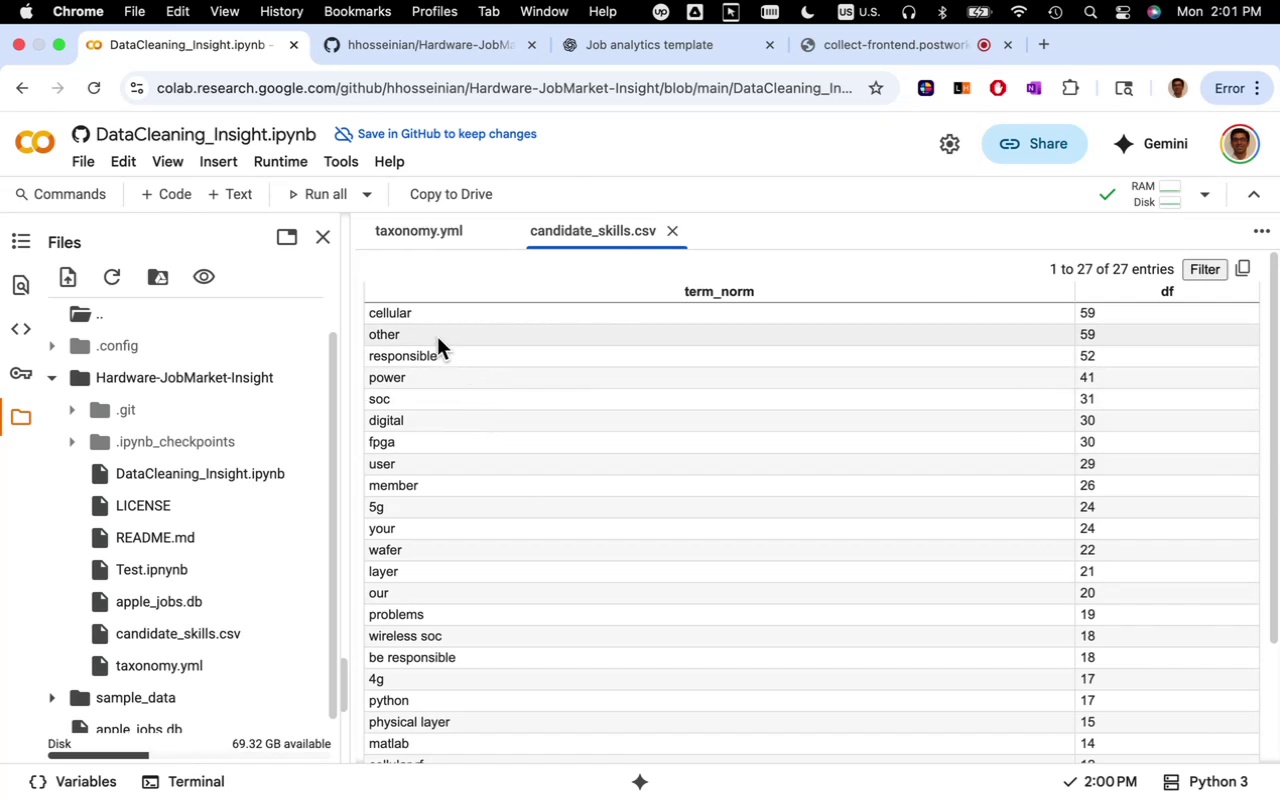 
double_click([437, 337])
 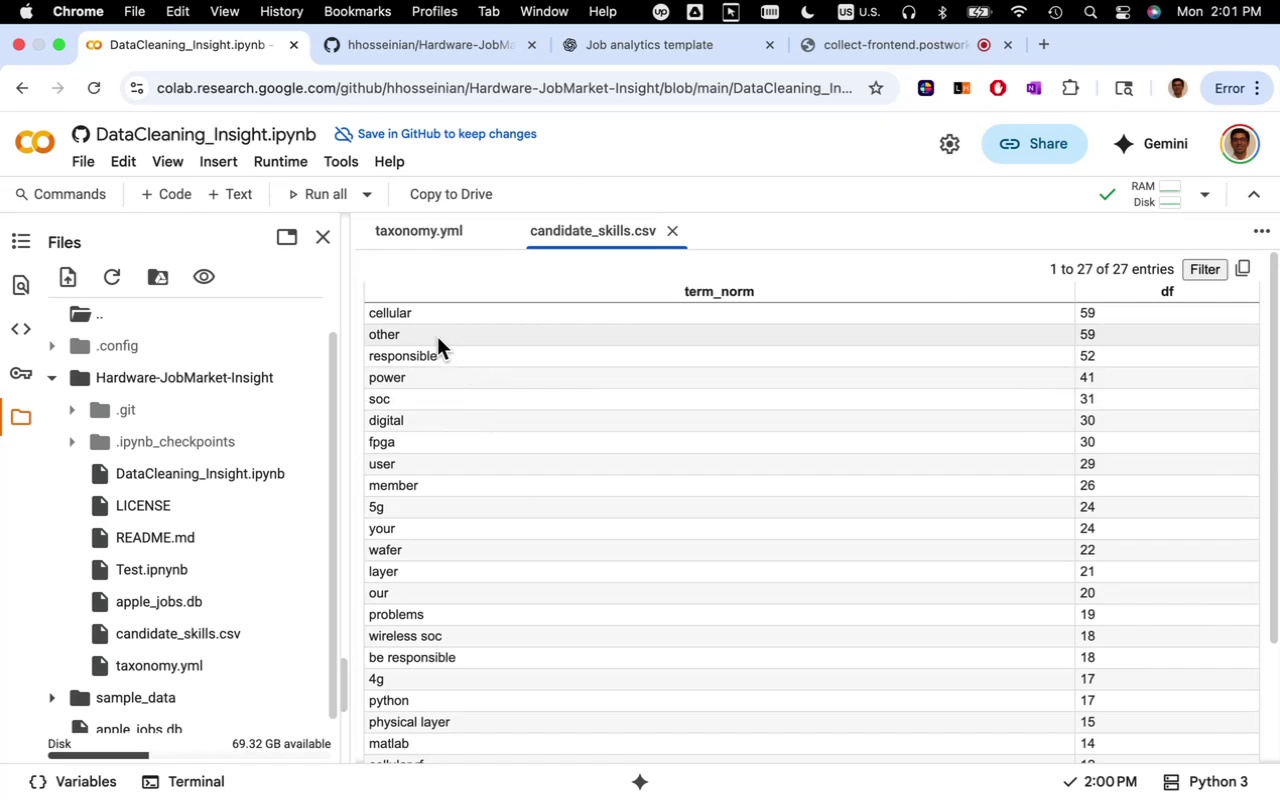 
left_click_drag(start_coordinate=[437, 337], to_coordinate=[366, 333])
 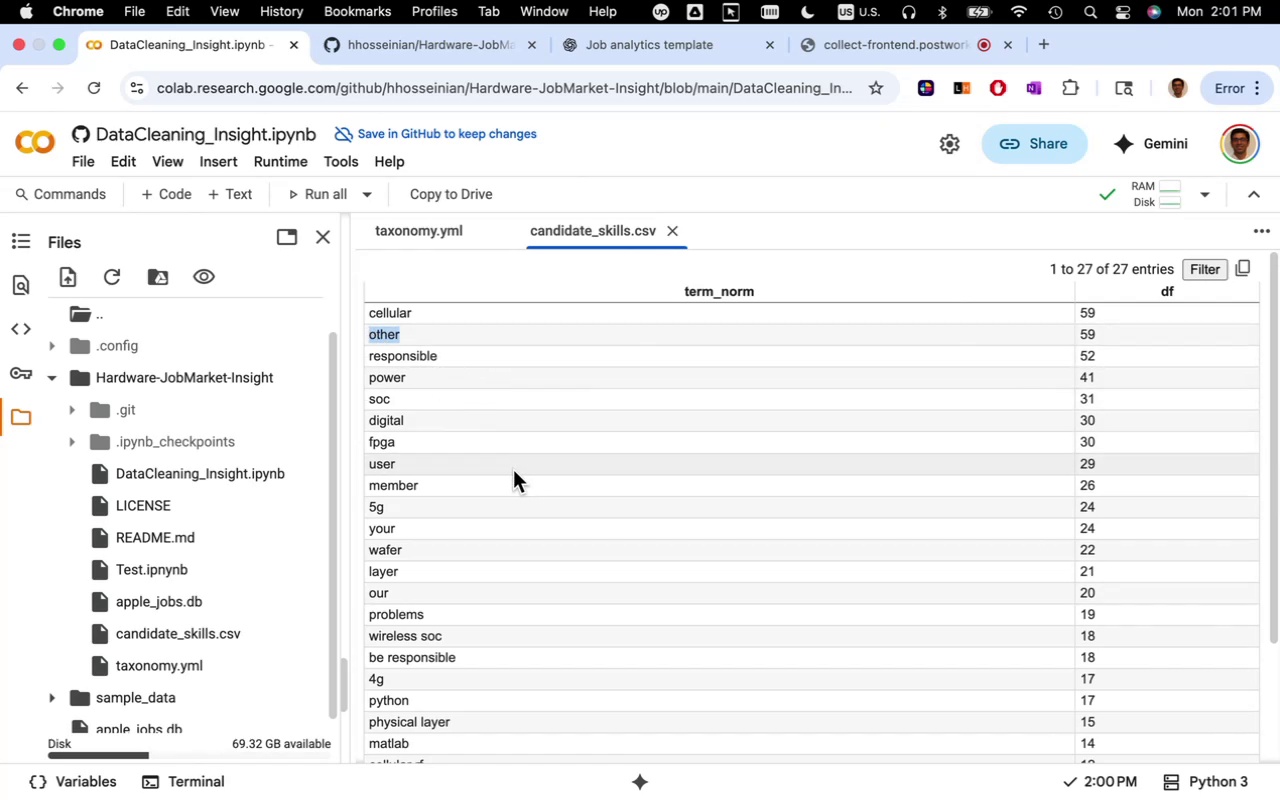 
hold_key(key=CommandLeft, duration=1.7)
 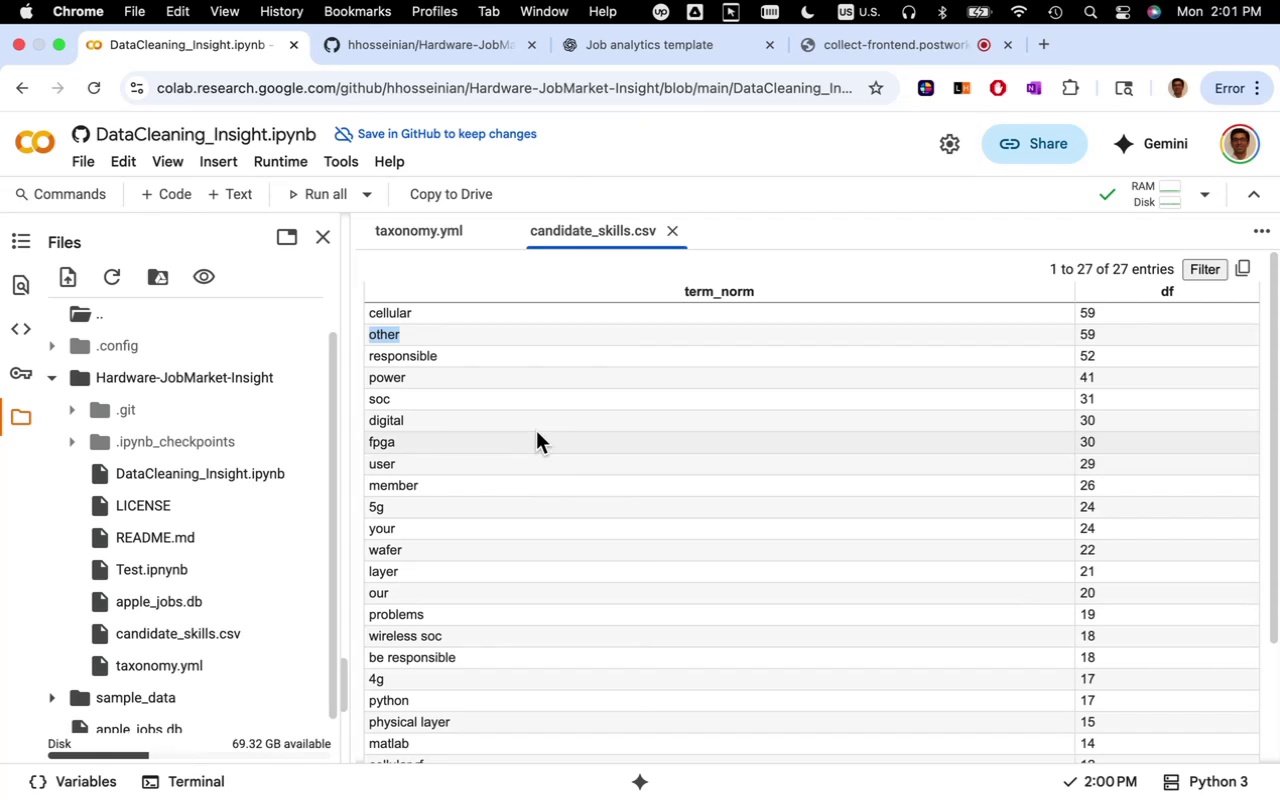 
type([Fn]sub)
 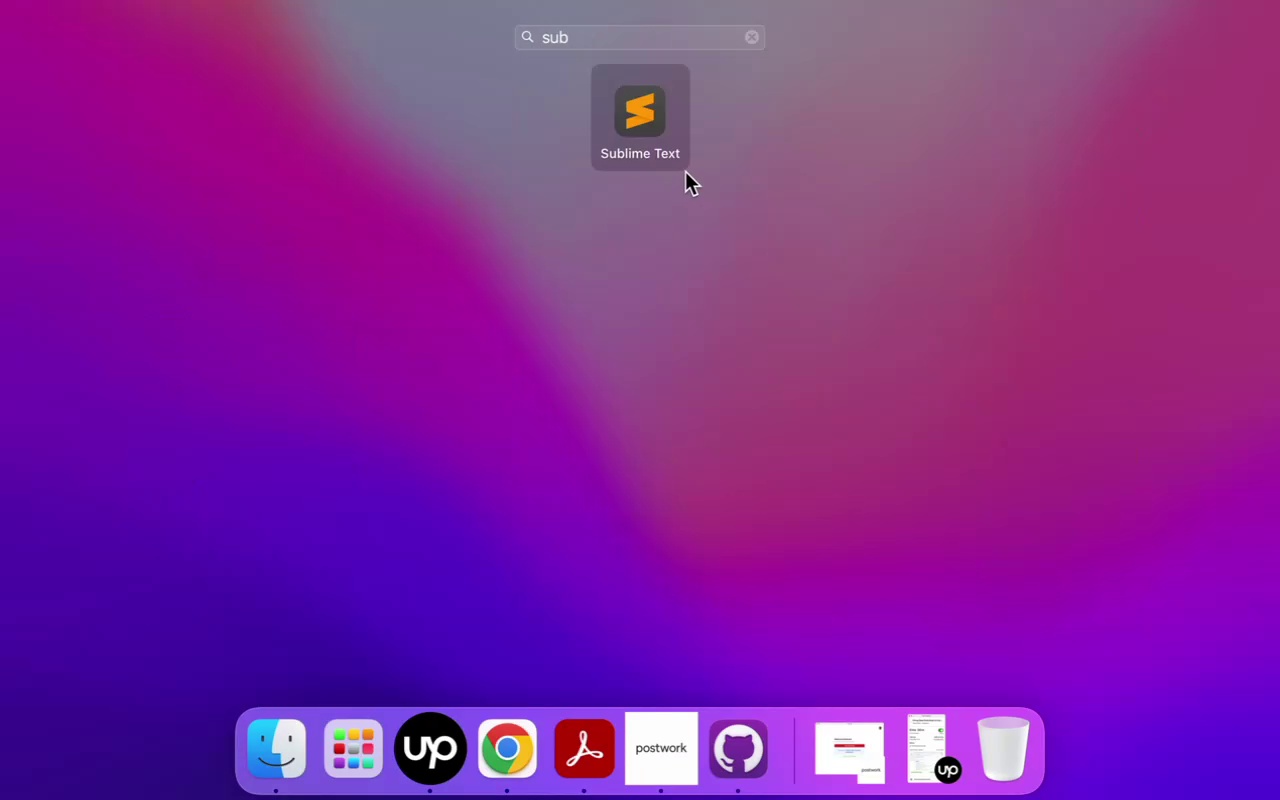 
left_click_drag(start_coordinate=[631, 94], to_coordinate=[636, 99])
 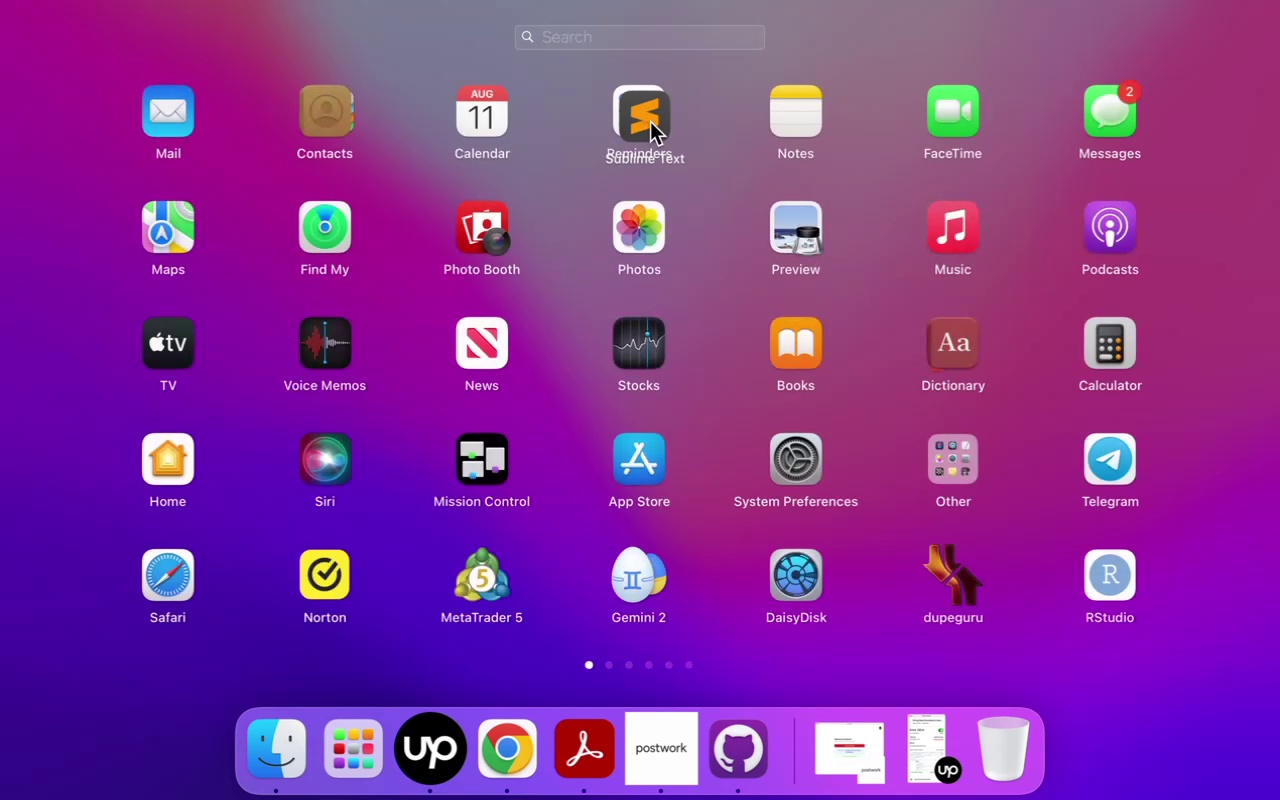 
left_click([650, 122])
 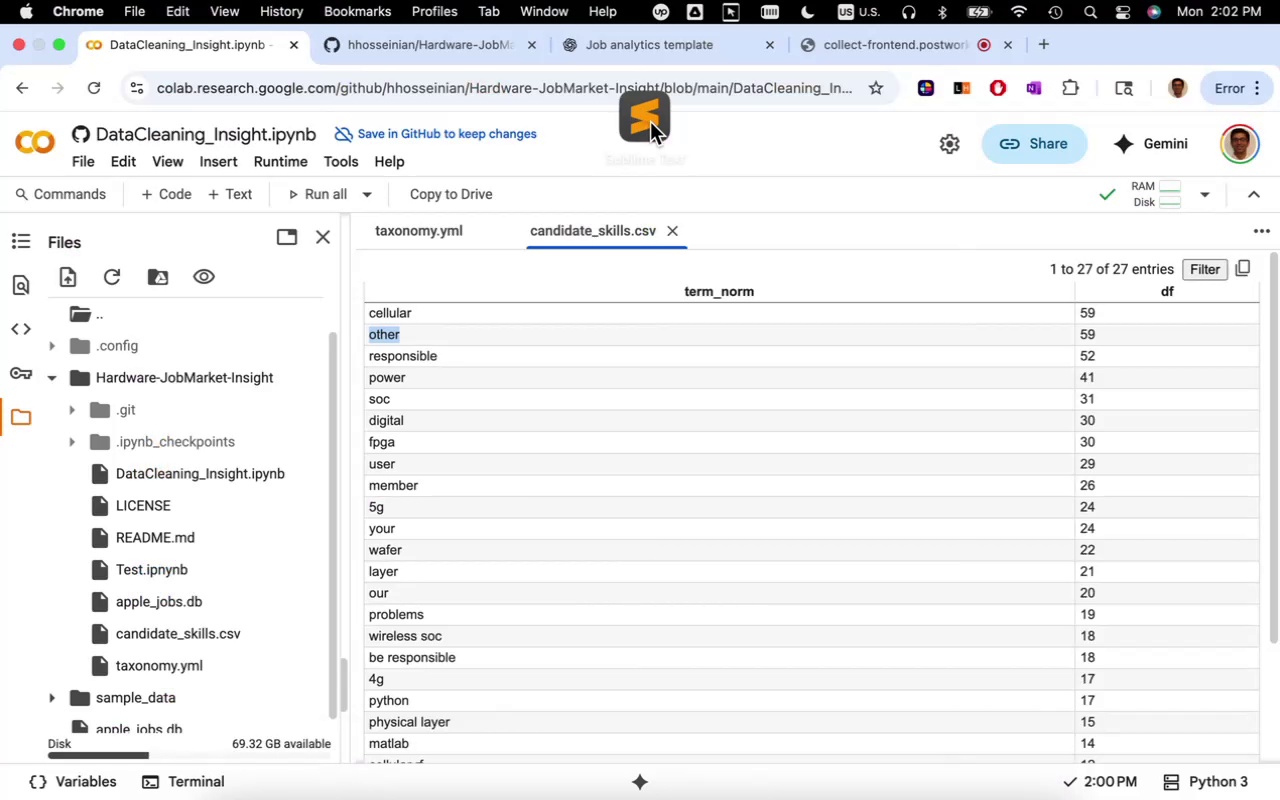 
mouse_move([851, 515])
 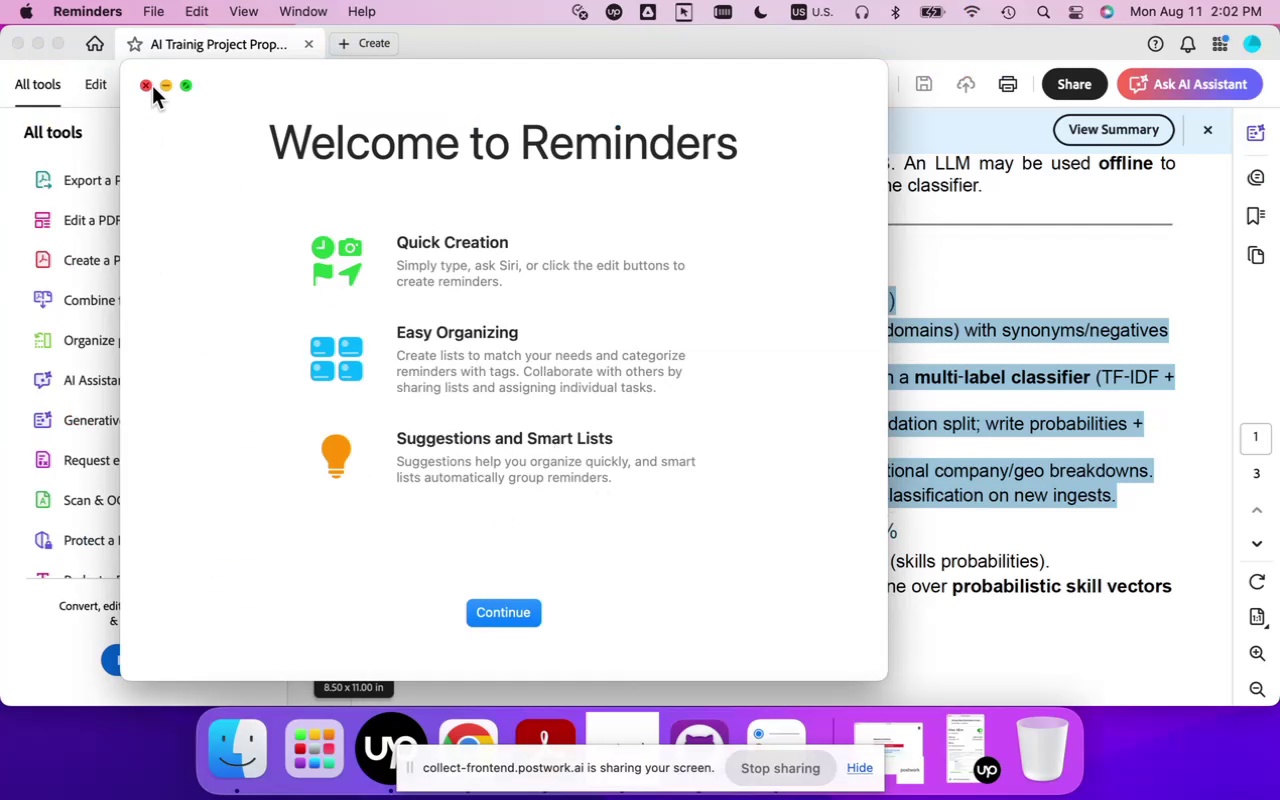 
left_click([146, 88])
 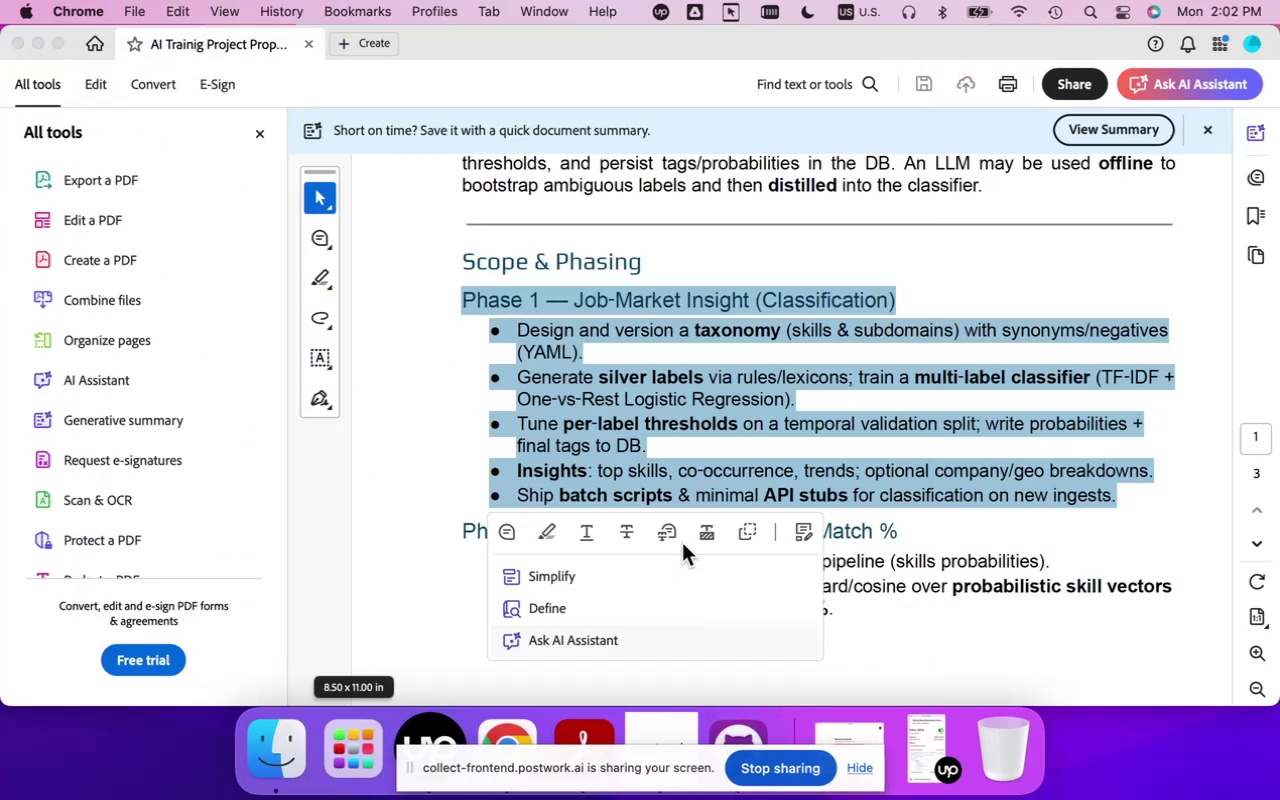 
type([Fn]sub)
 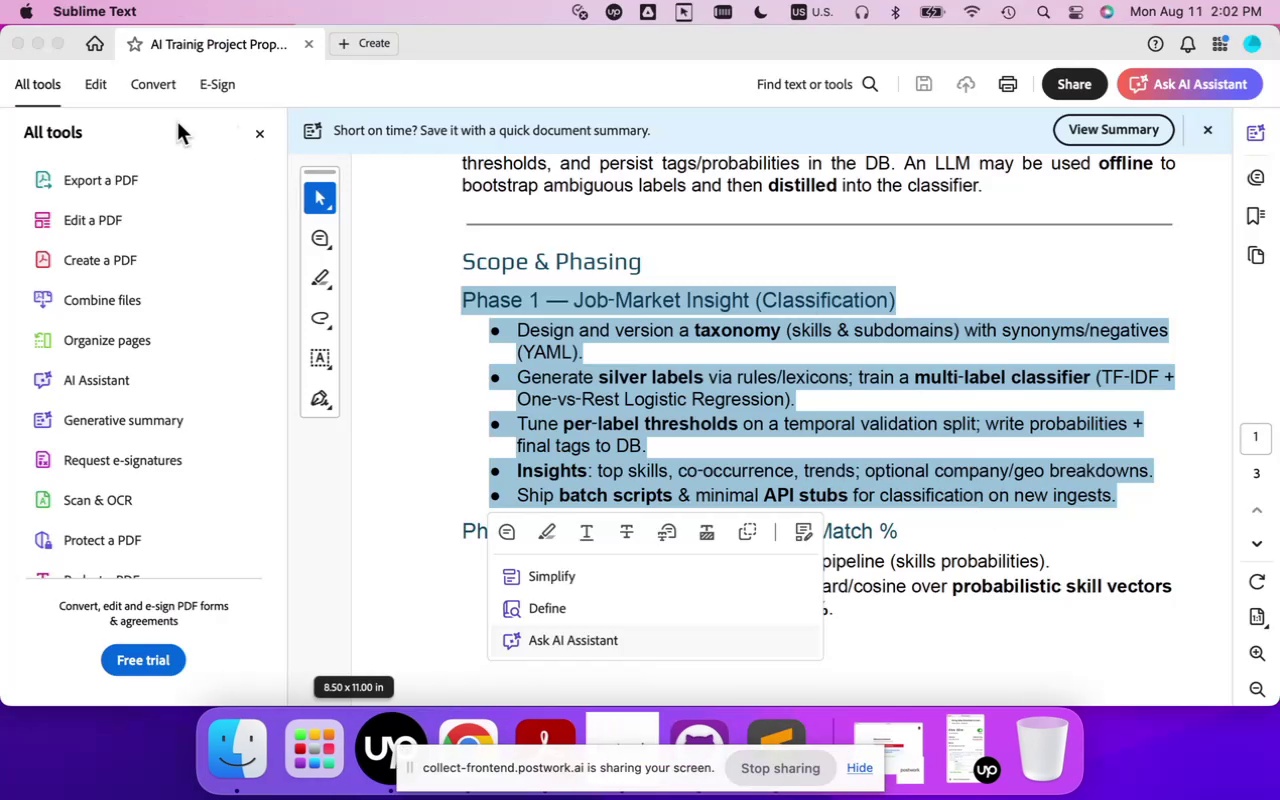 
wait(6.02)
 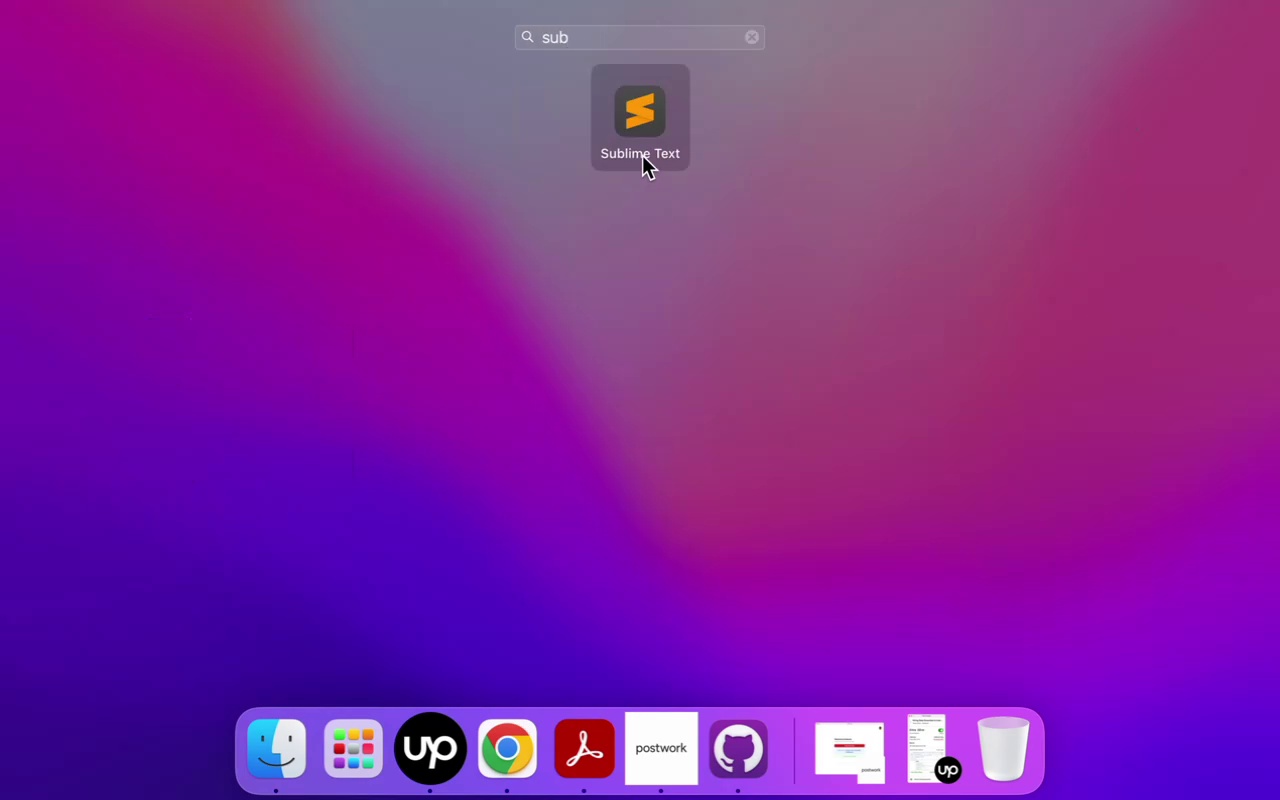 
left_click([37, 43])
 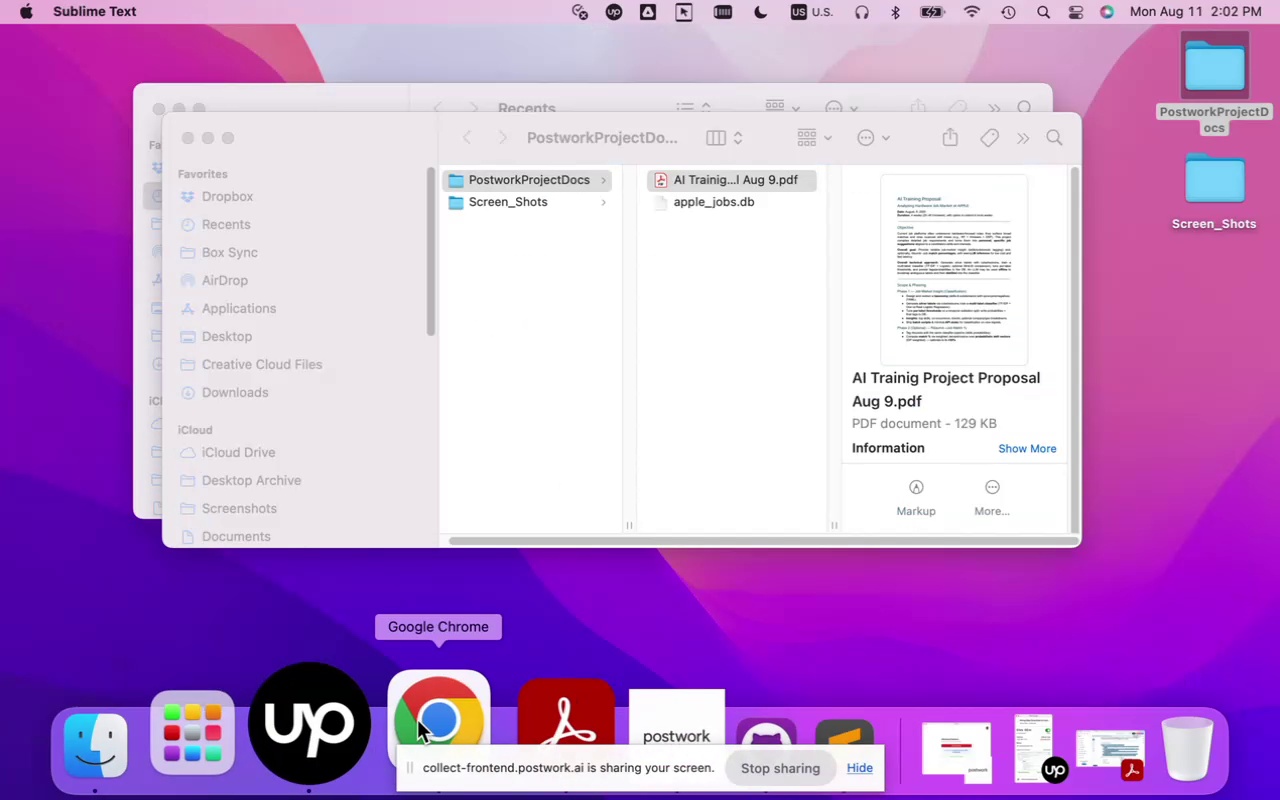 
left_click([426, 715])
 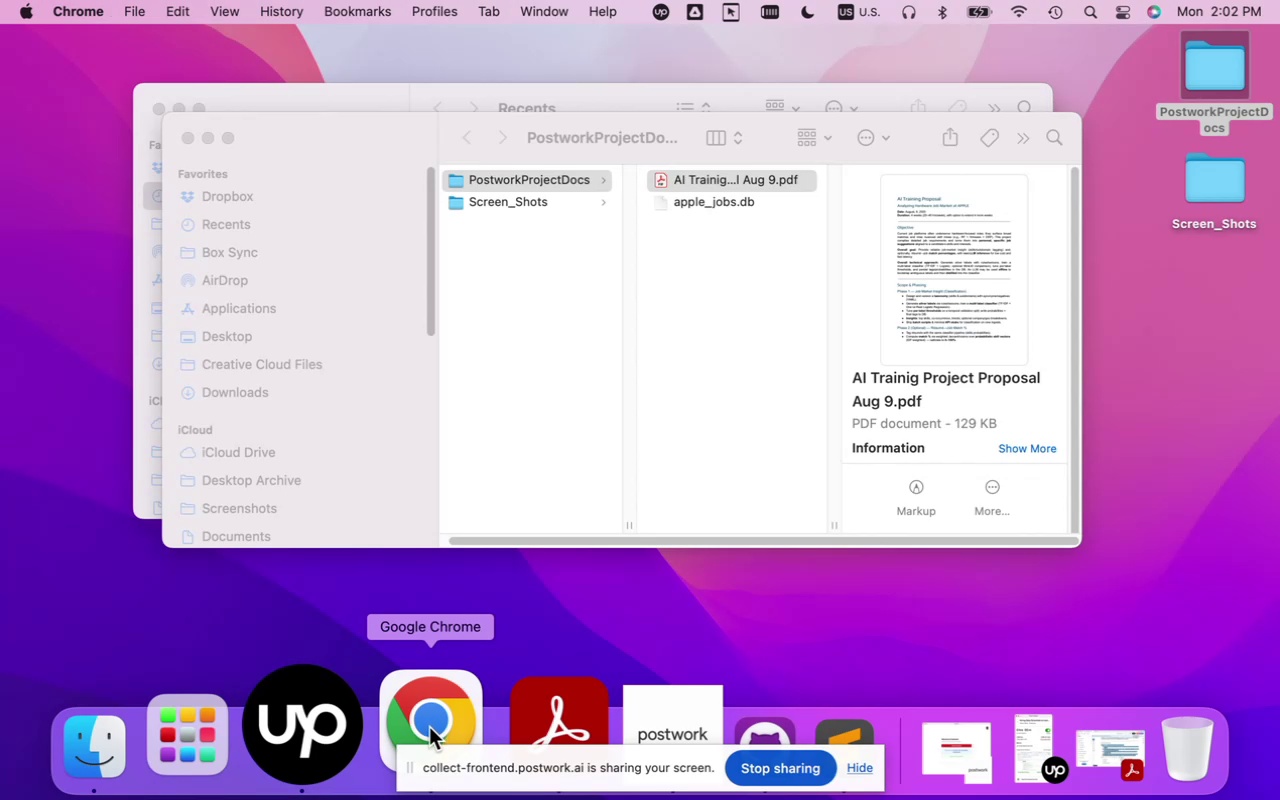 
left_click([429, 727])
 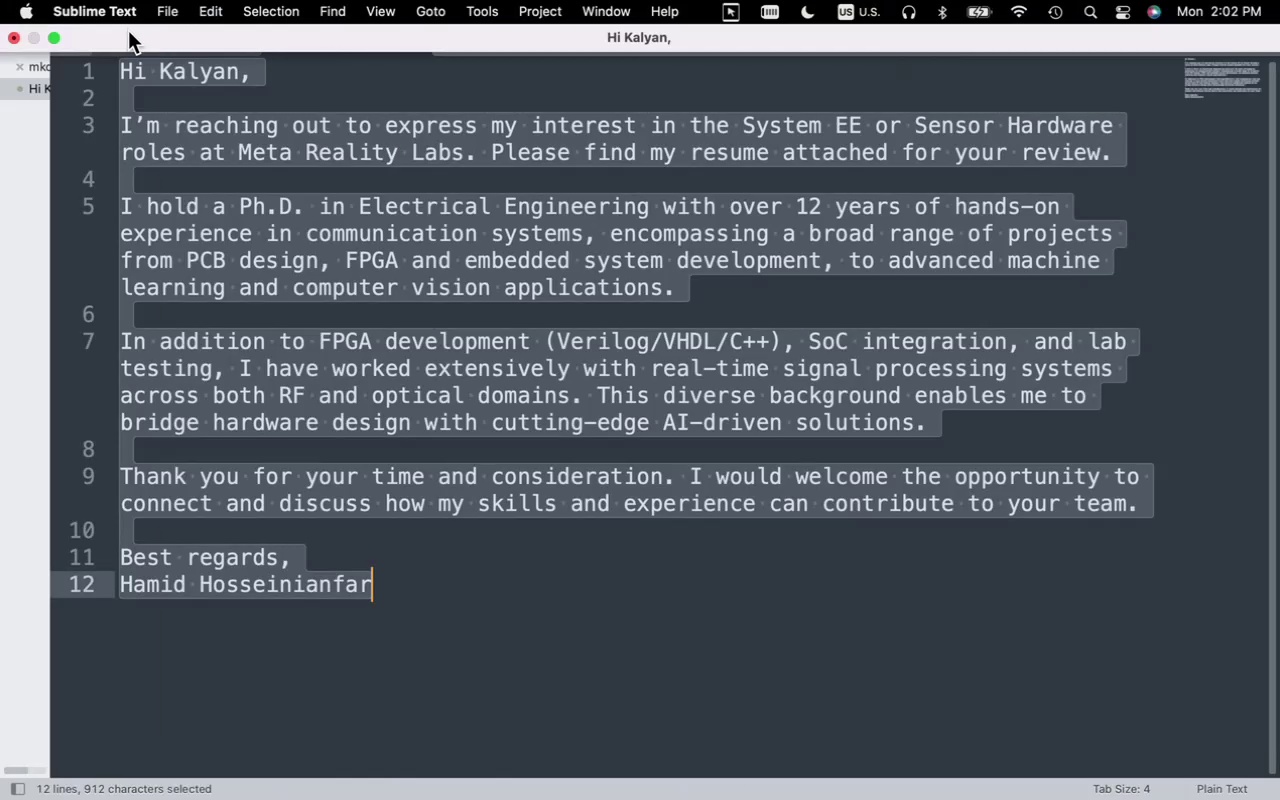 
wait(6.61)
 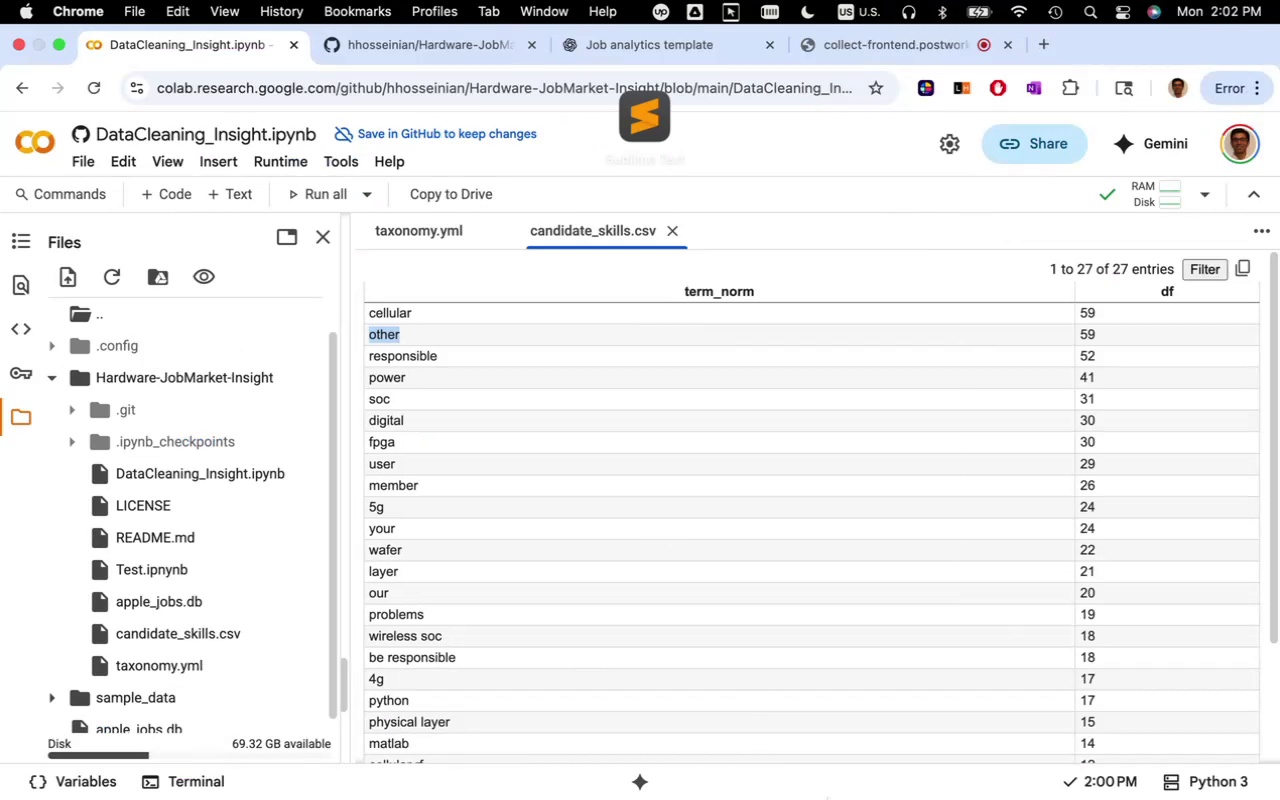 
key(Meta+CommandLeft)
 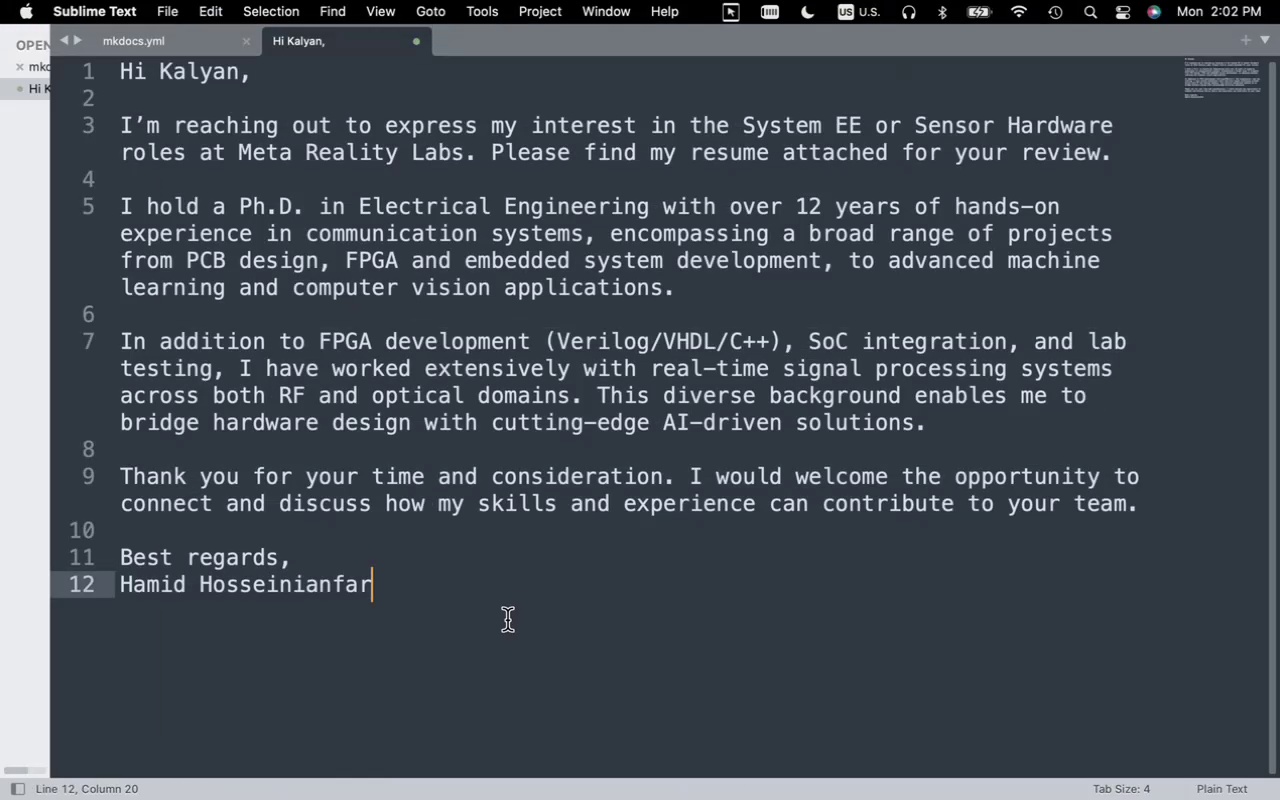 
key(Meta+A)
 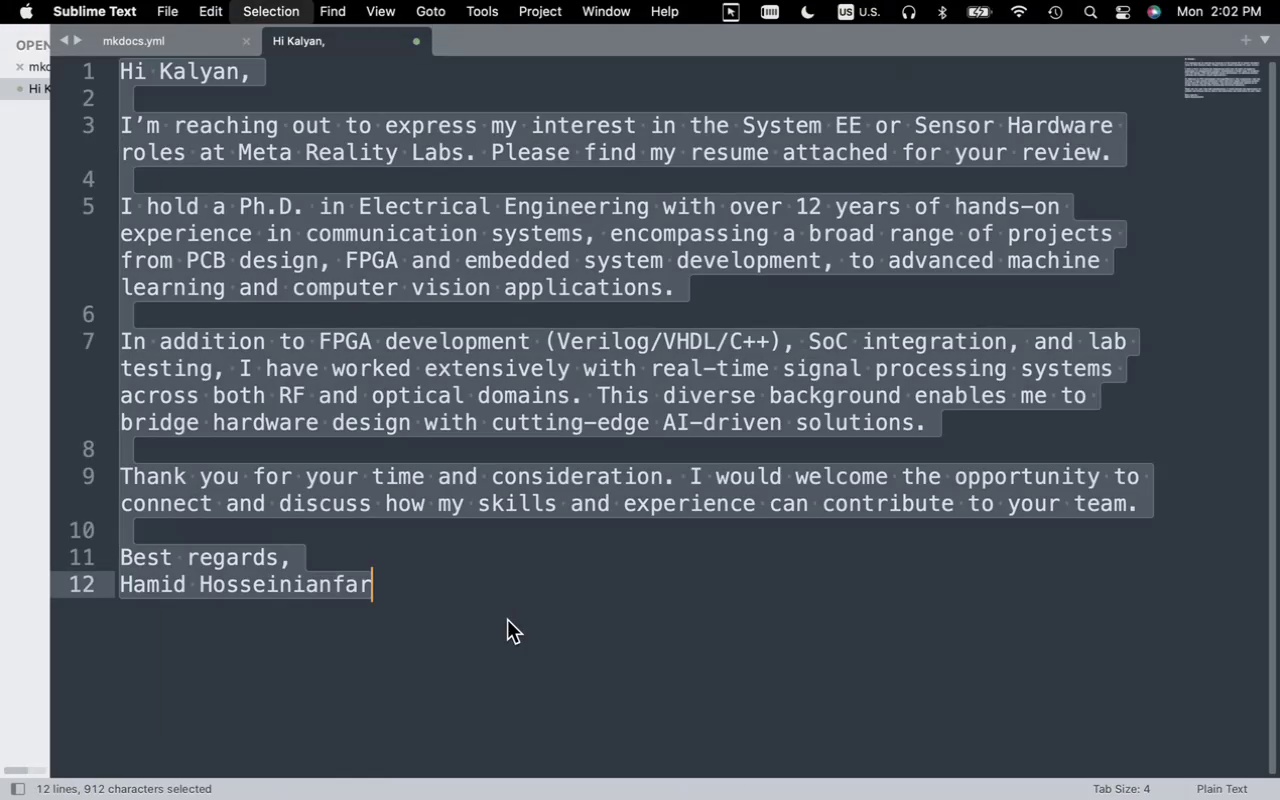 
key(Backspace)
 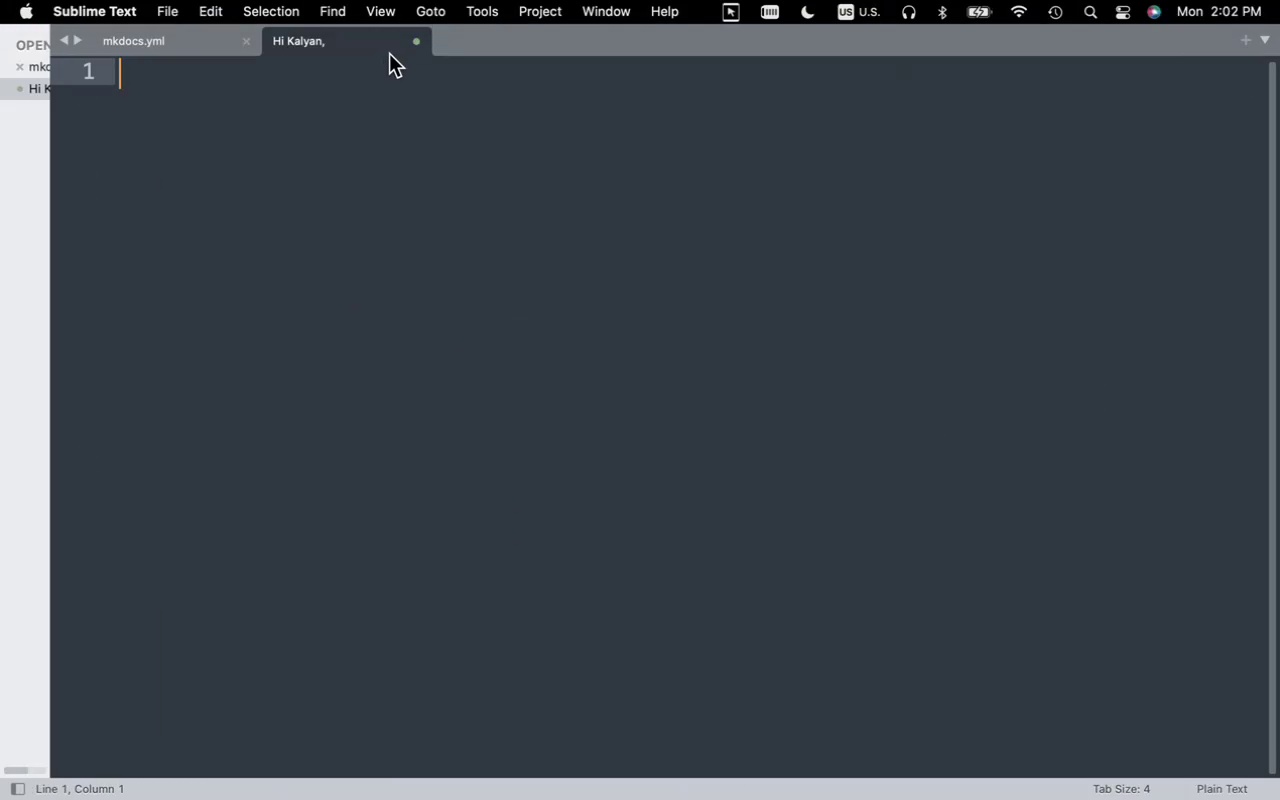 
left_click([418, 43])
 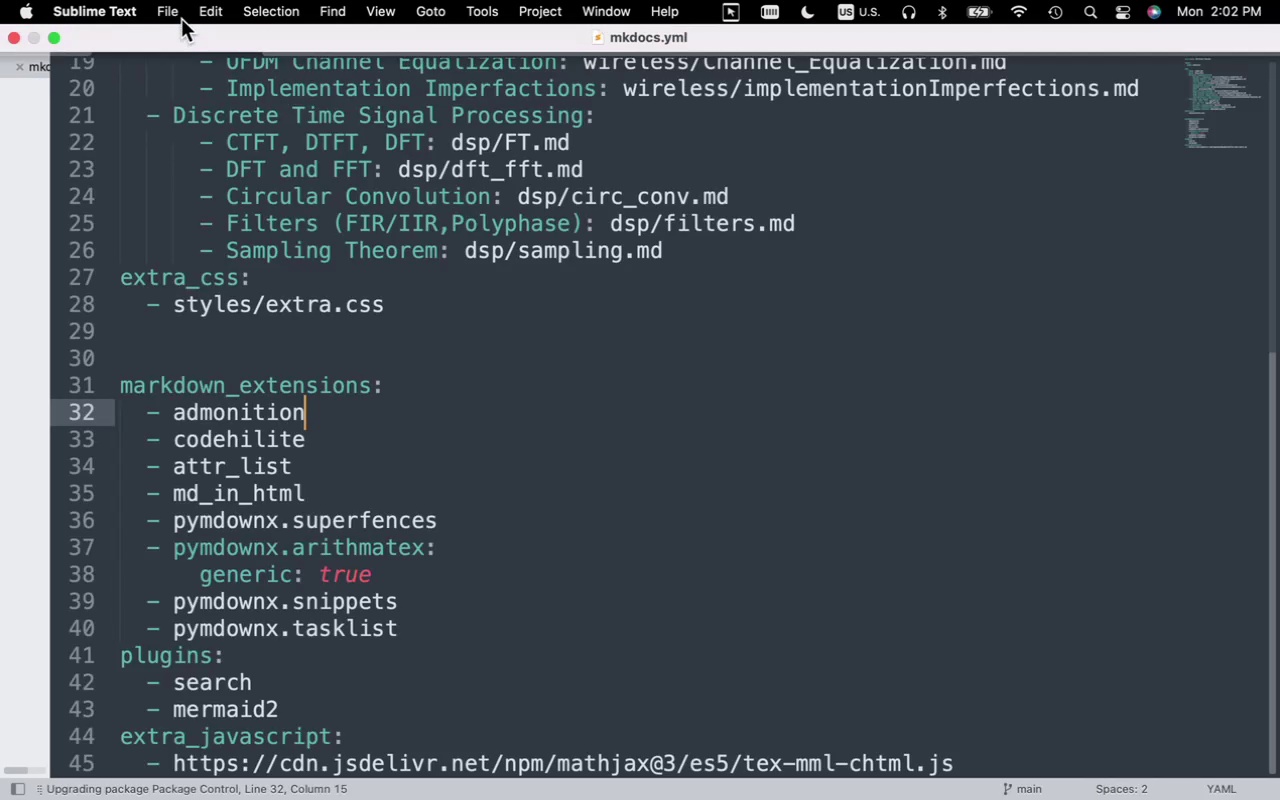 
left_click([172, 13])
 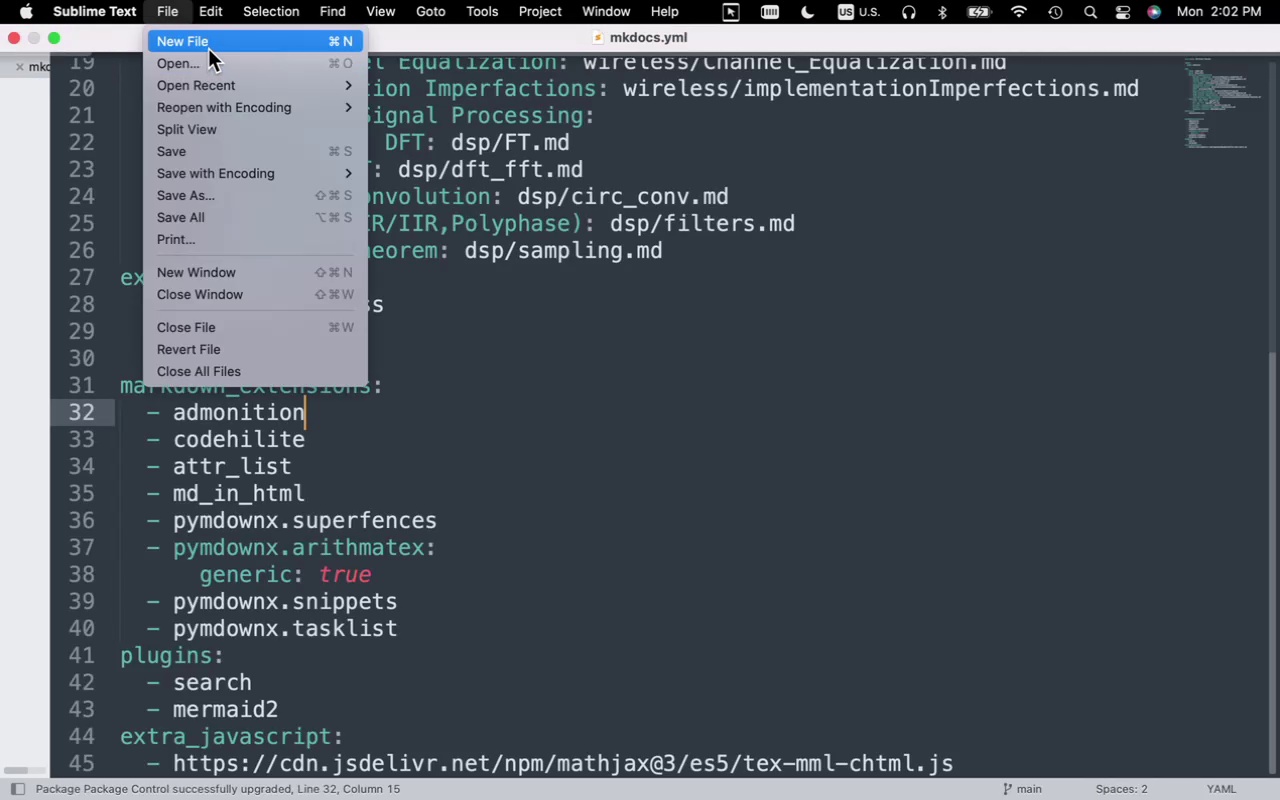 
left_click([209, 45])
 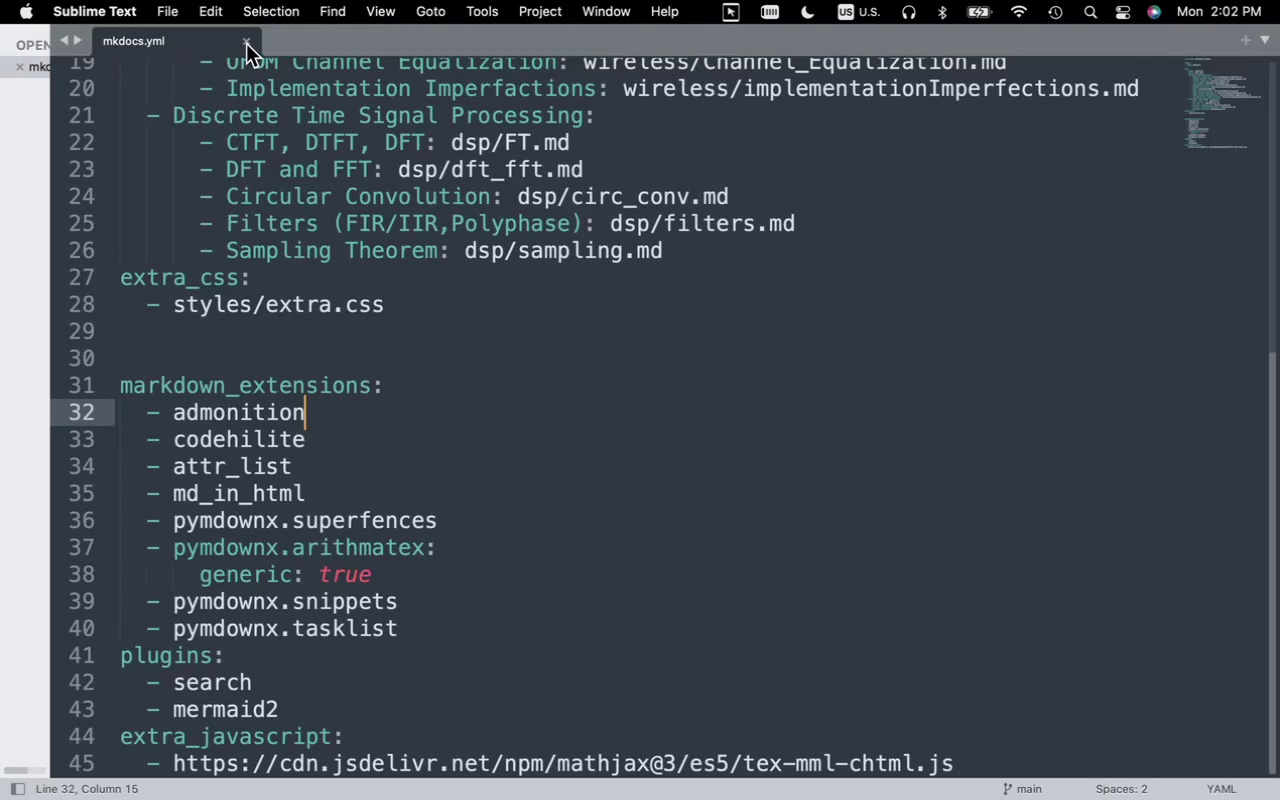 
left_click([250, 46])
 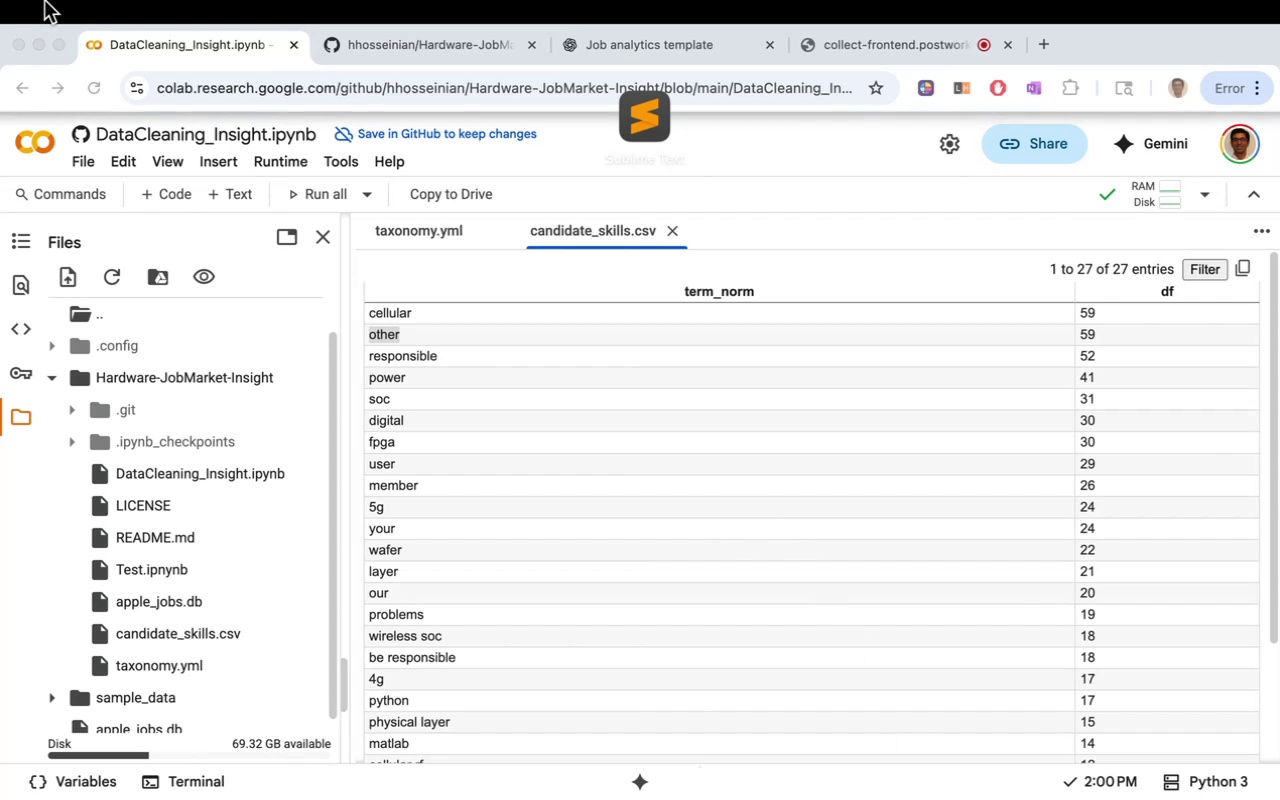 
wait(5.37)
 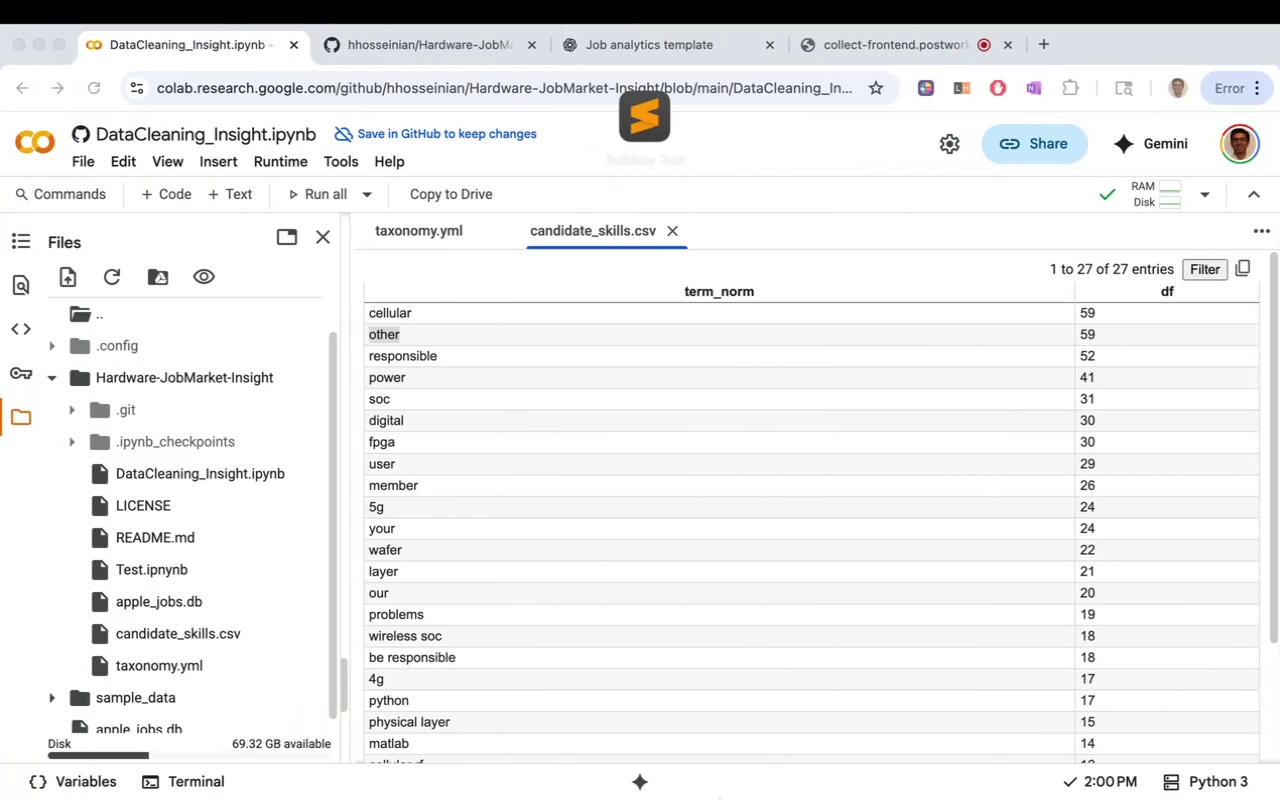 
left_click([59, 43])
 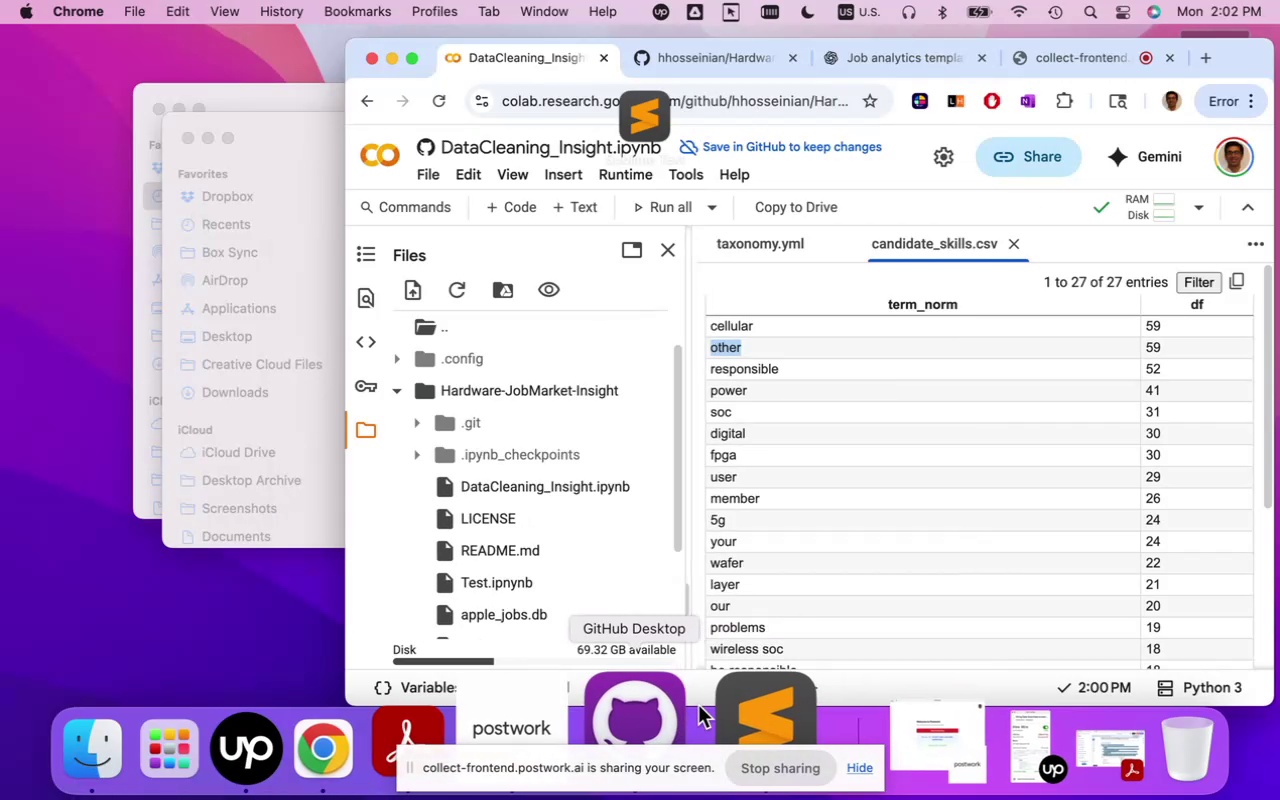 
left_click([741, 717])
 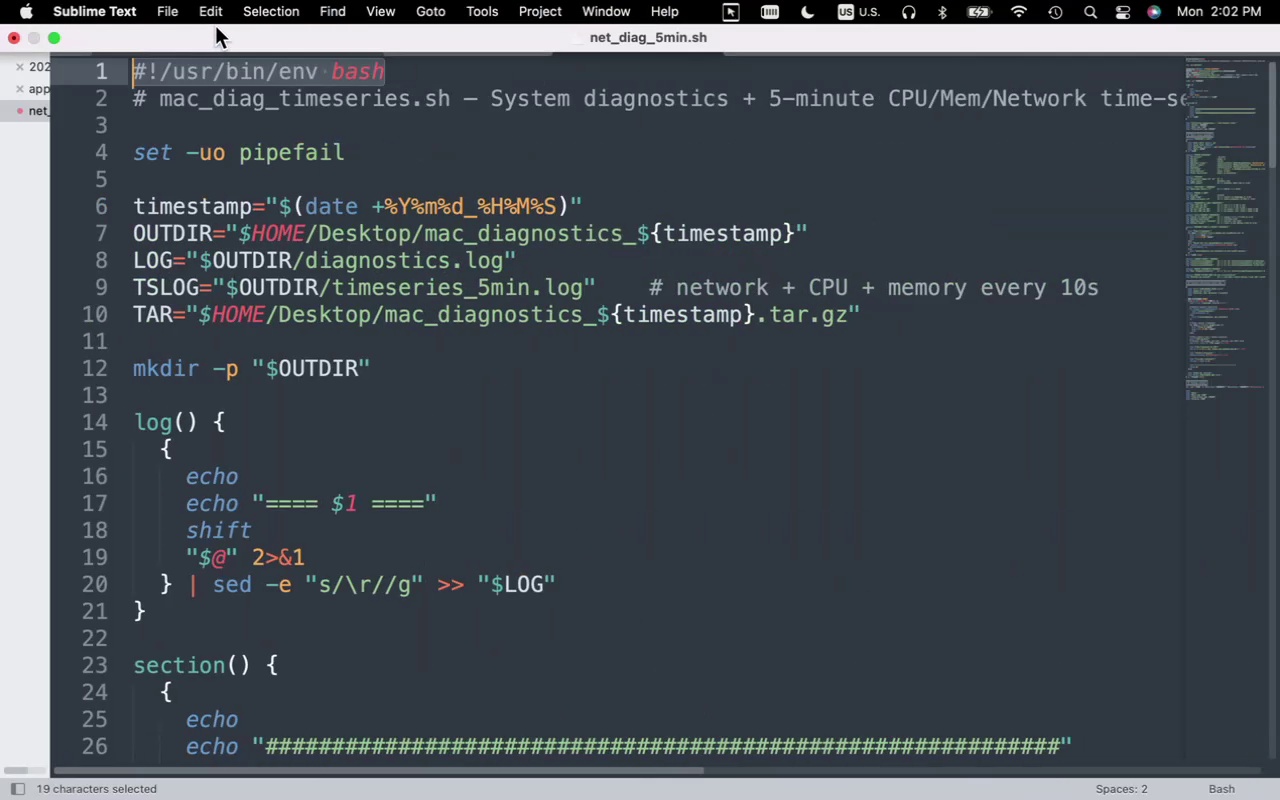 
left_click([162, 17])
 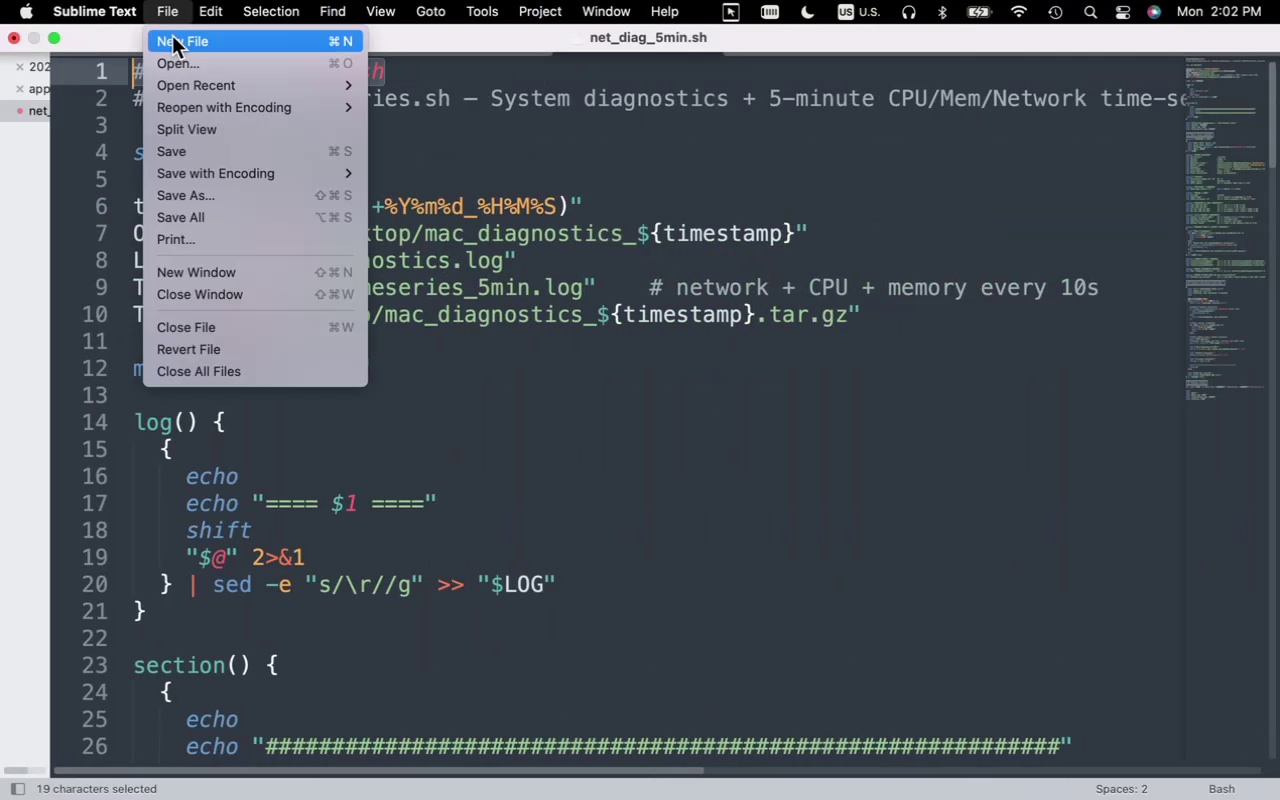 
left_click([172, 36])
 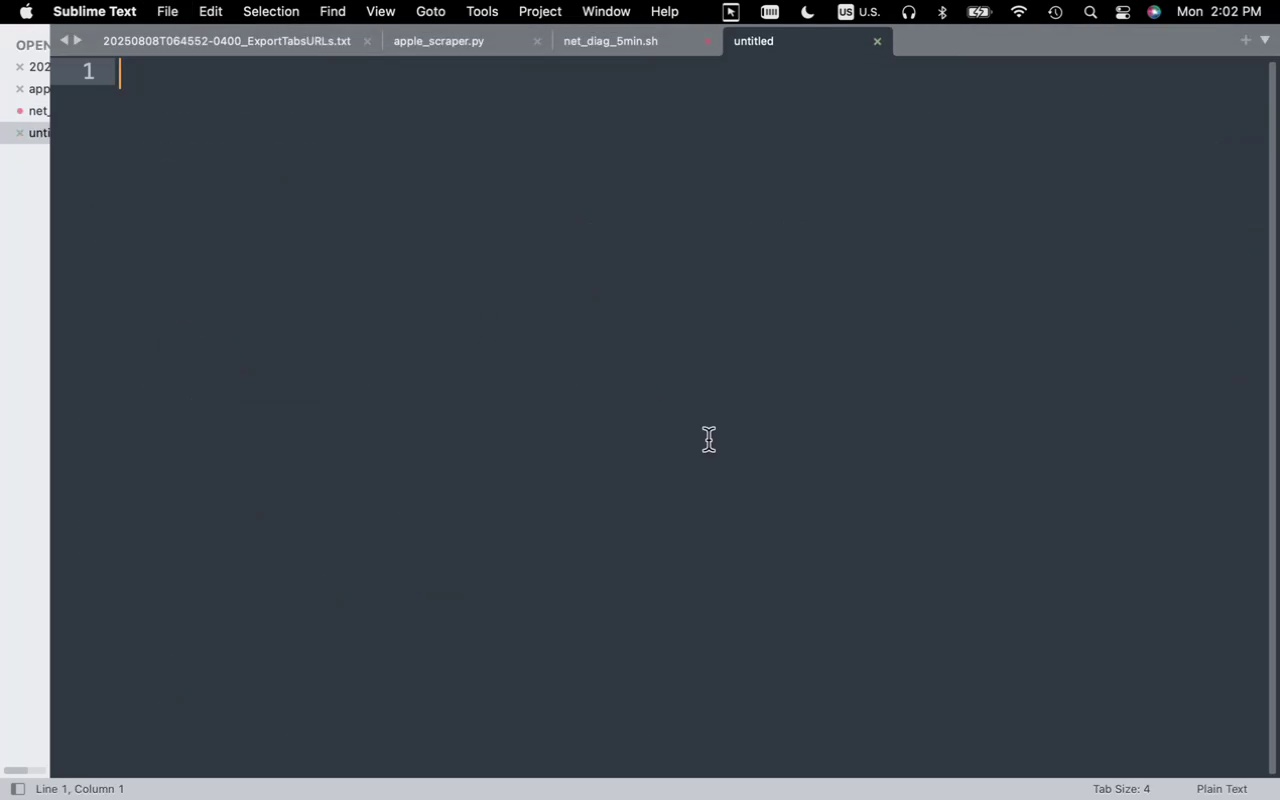 
type(ote)
key(Backspace)
type(her,)
 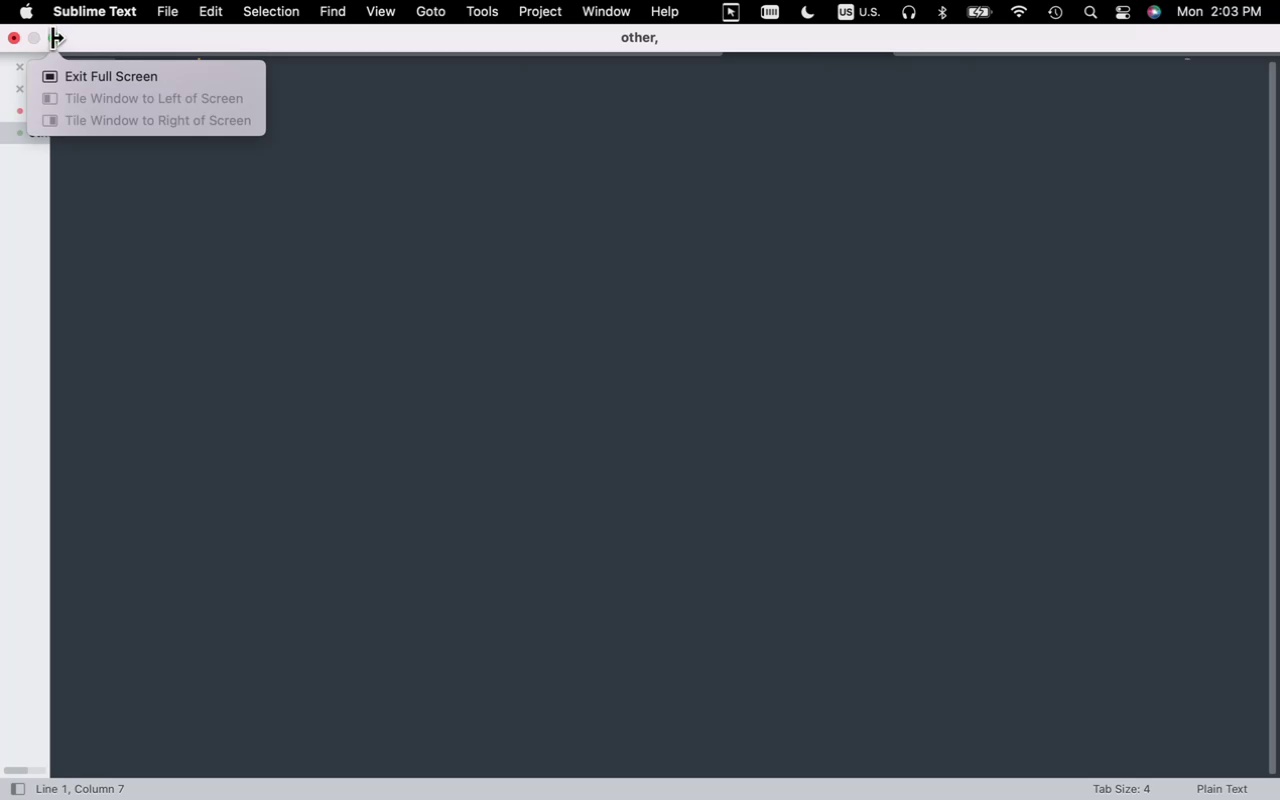 
wait(6.98)
 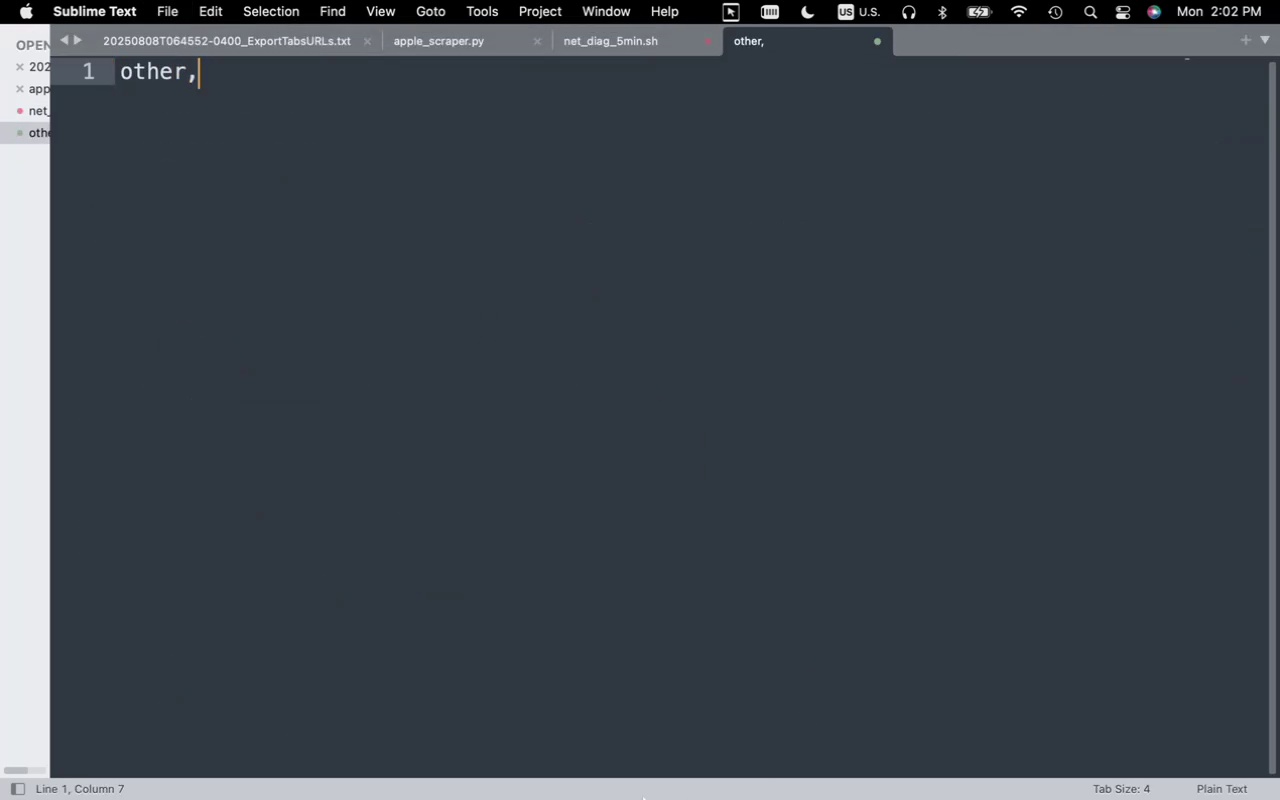 
left_click([53, 40])
 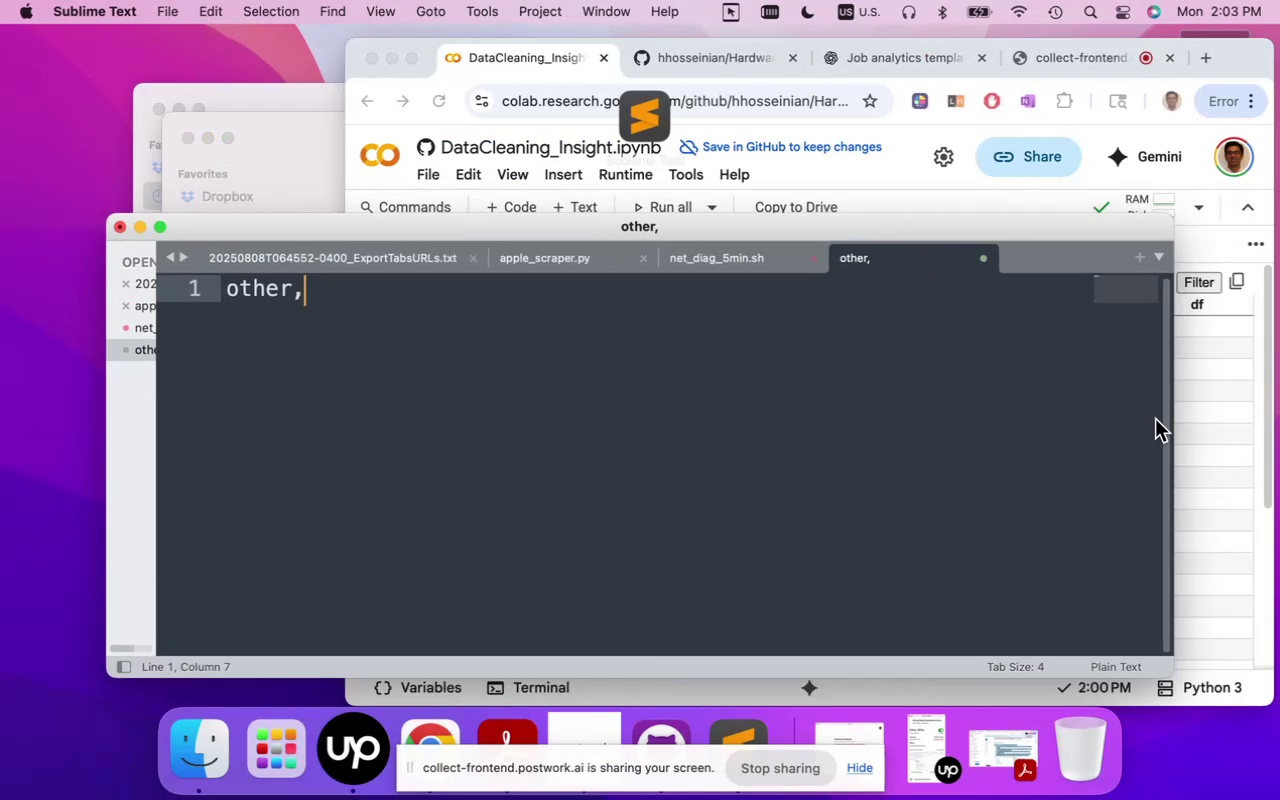 
left_click_drag(start_coordinate=[1171, 420], to_coordinate=[552, 367])
 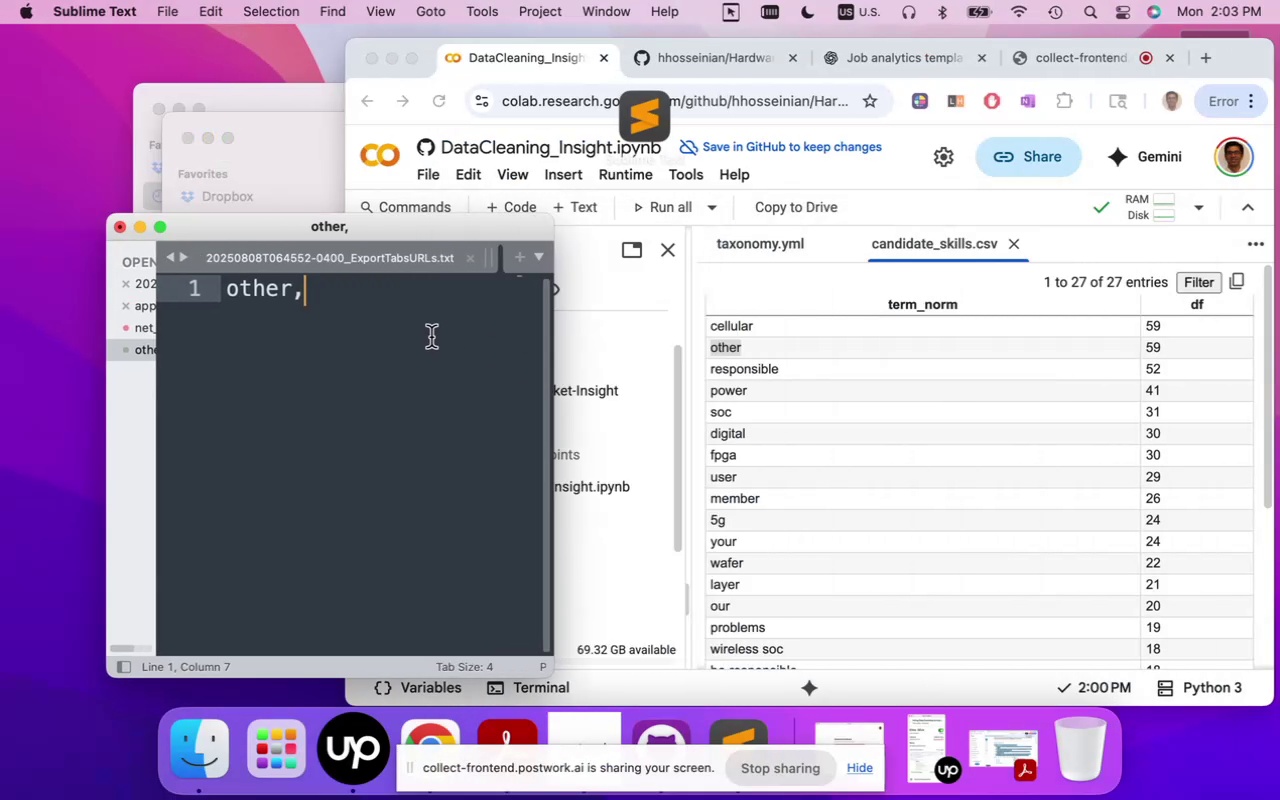 
type(responsible)
 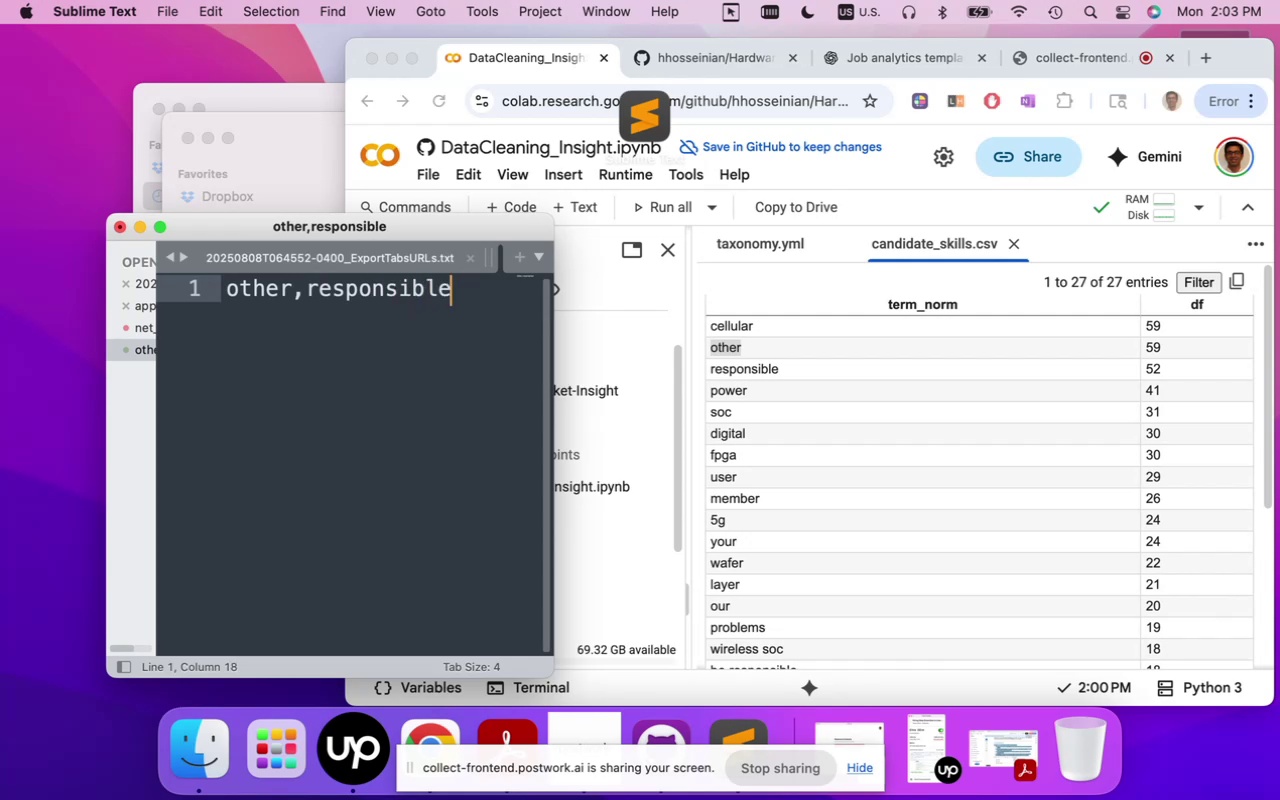 
type(,user,)
 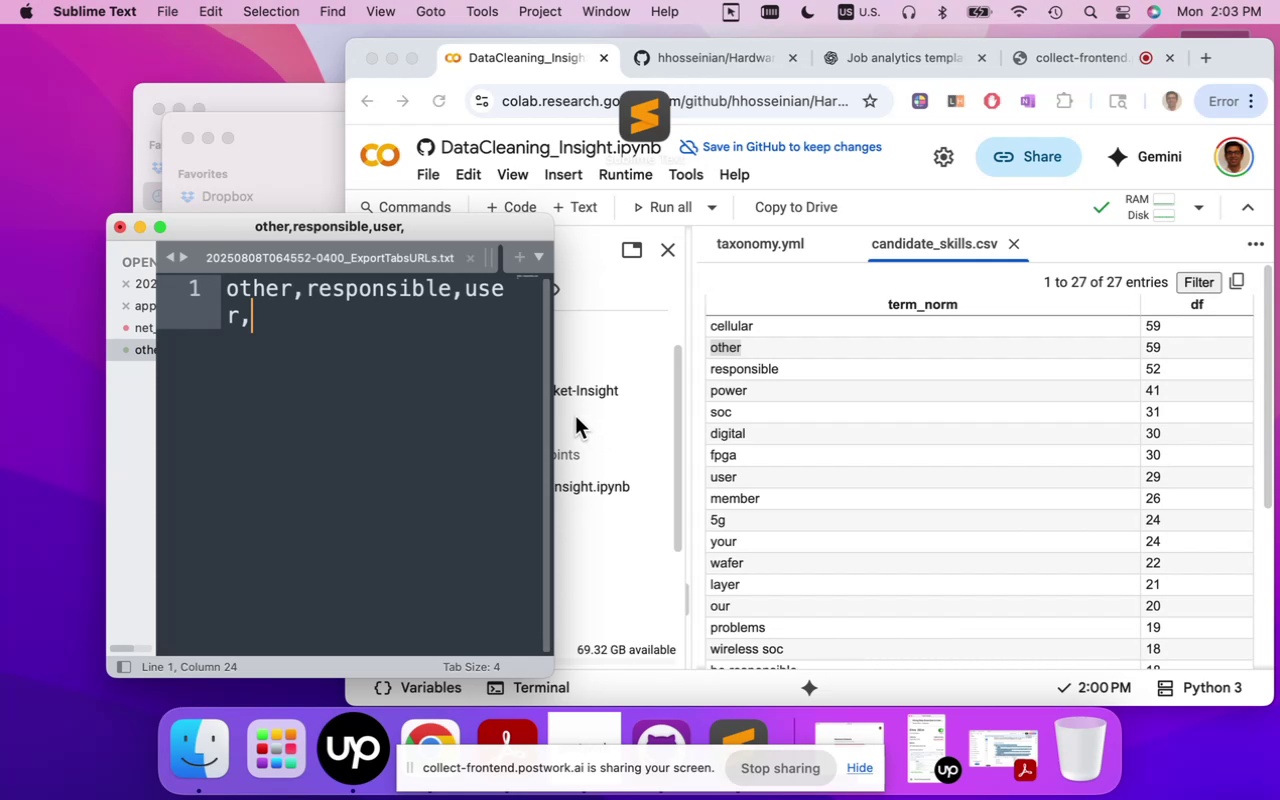 
type(member,your,our)
 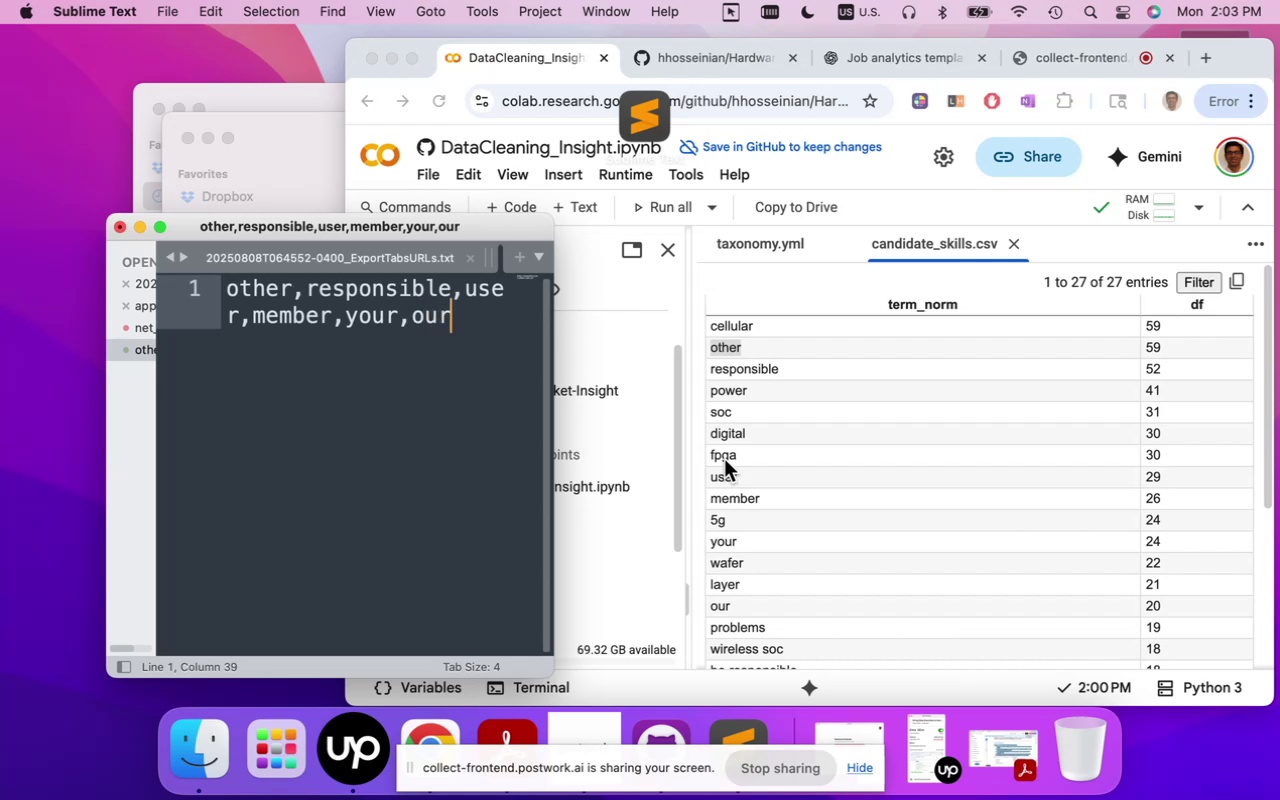 
scroll: coordinate [787, 561], scroll_direction: down, amount: 11.0
 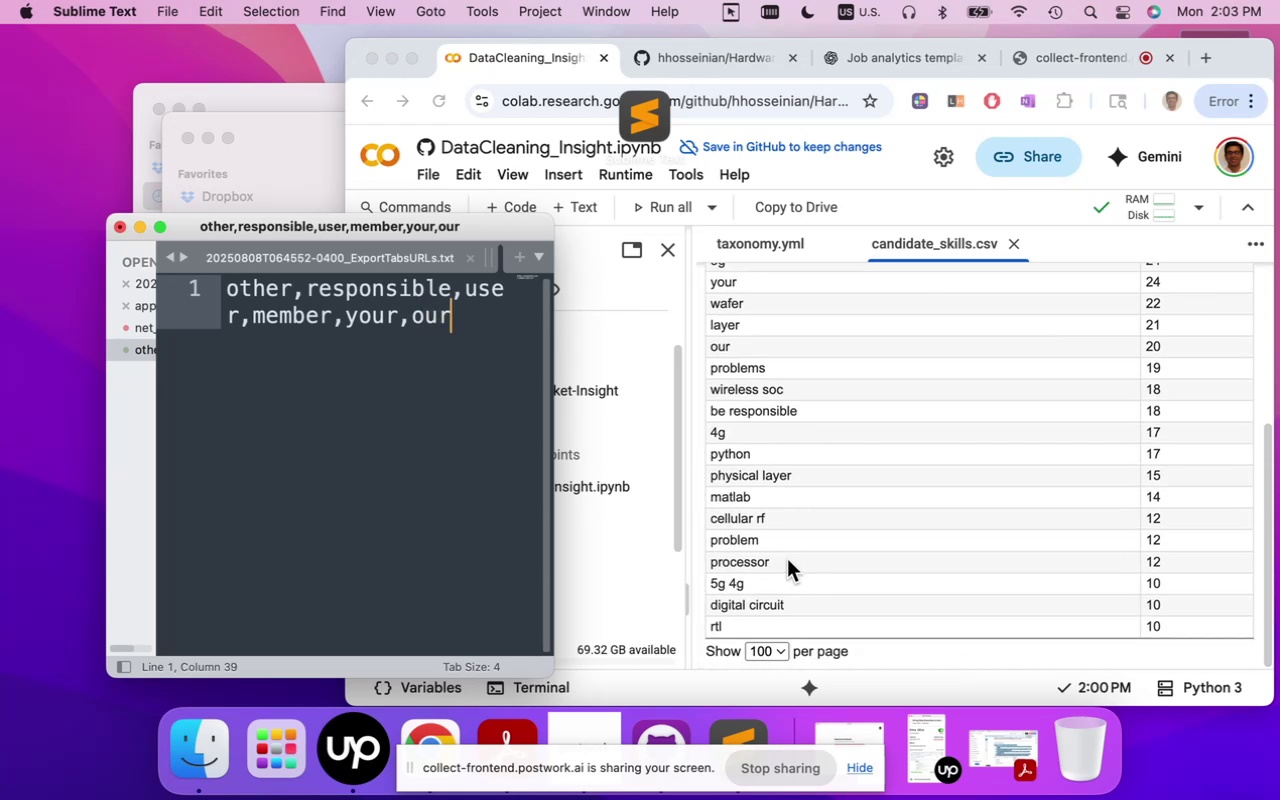 
type(,be responsible)
 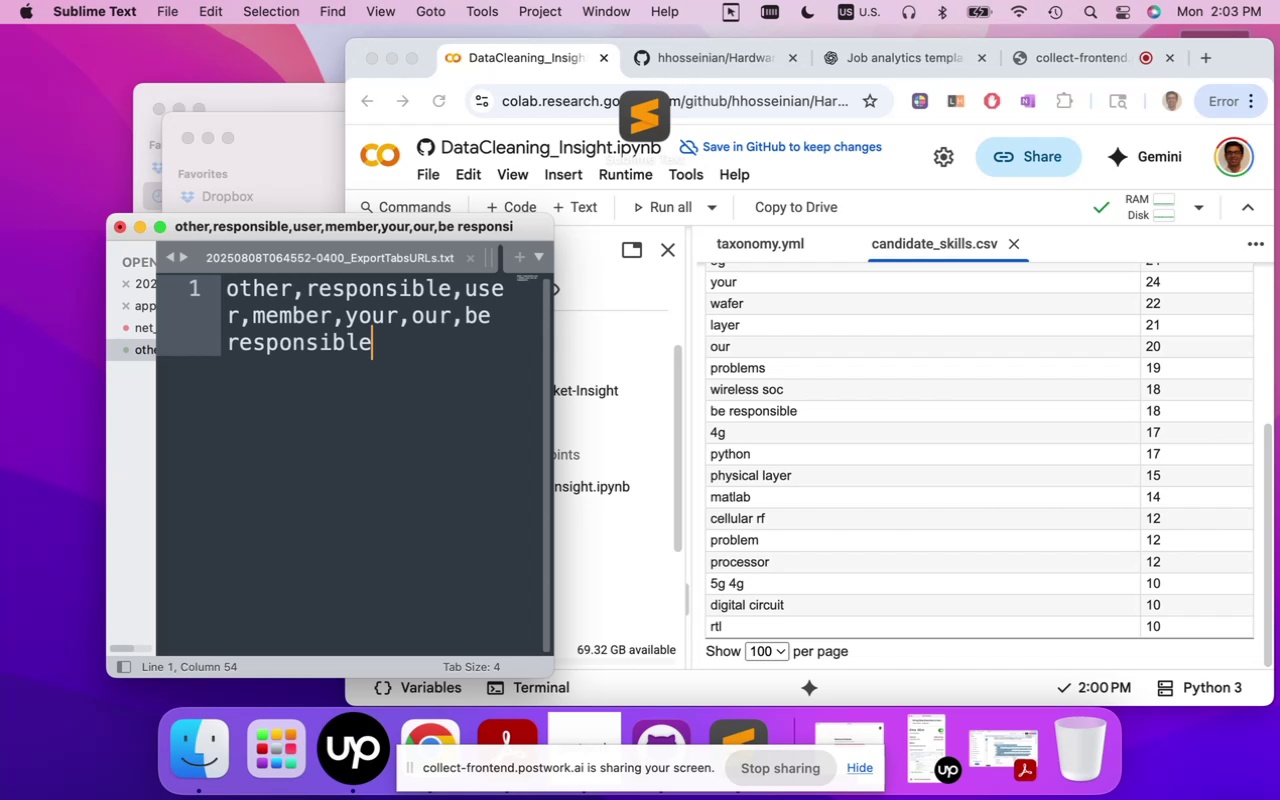 
wait(15.2)
 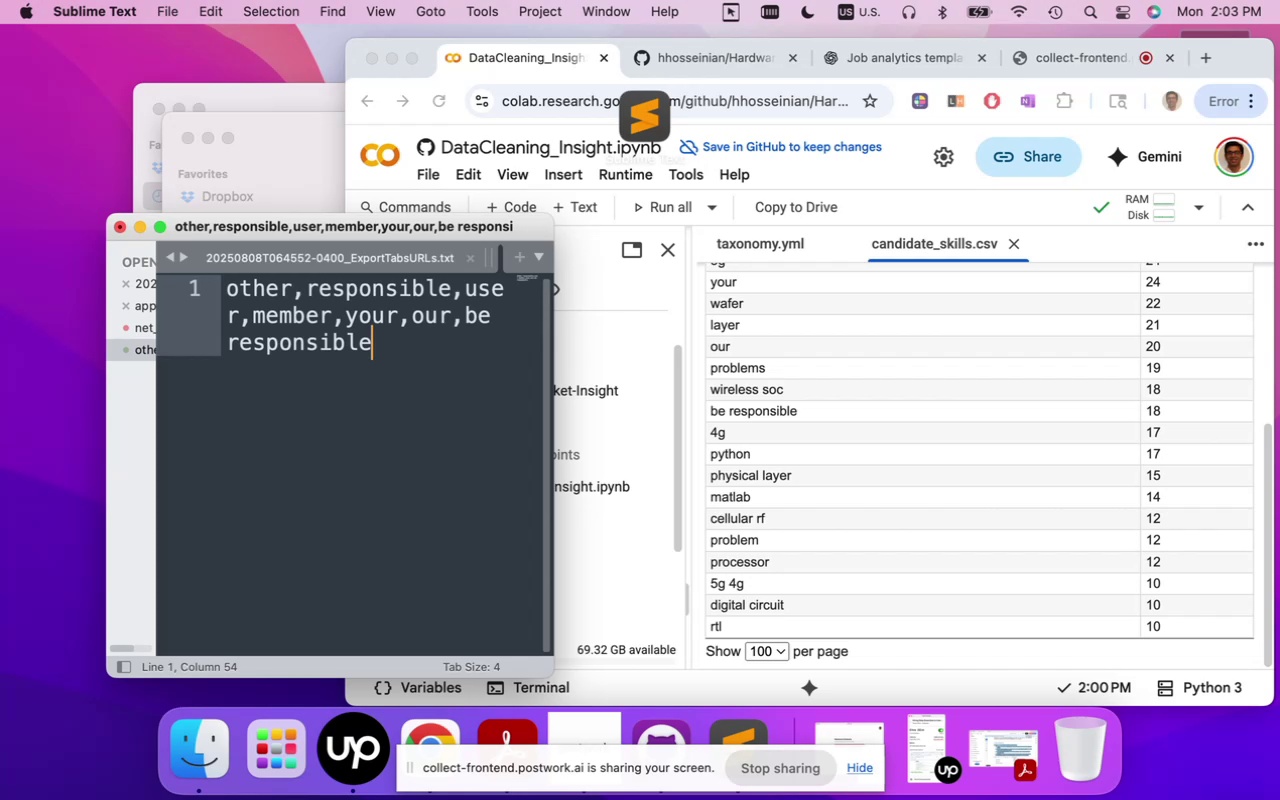 
scroll: coordinate [861, 531], scroll_direction: down, amount: 84.0
 